 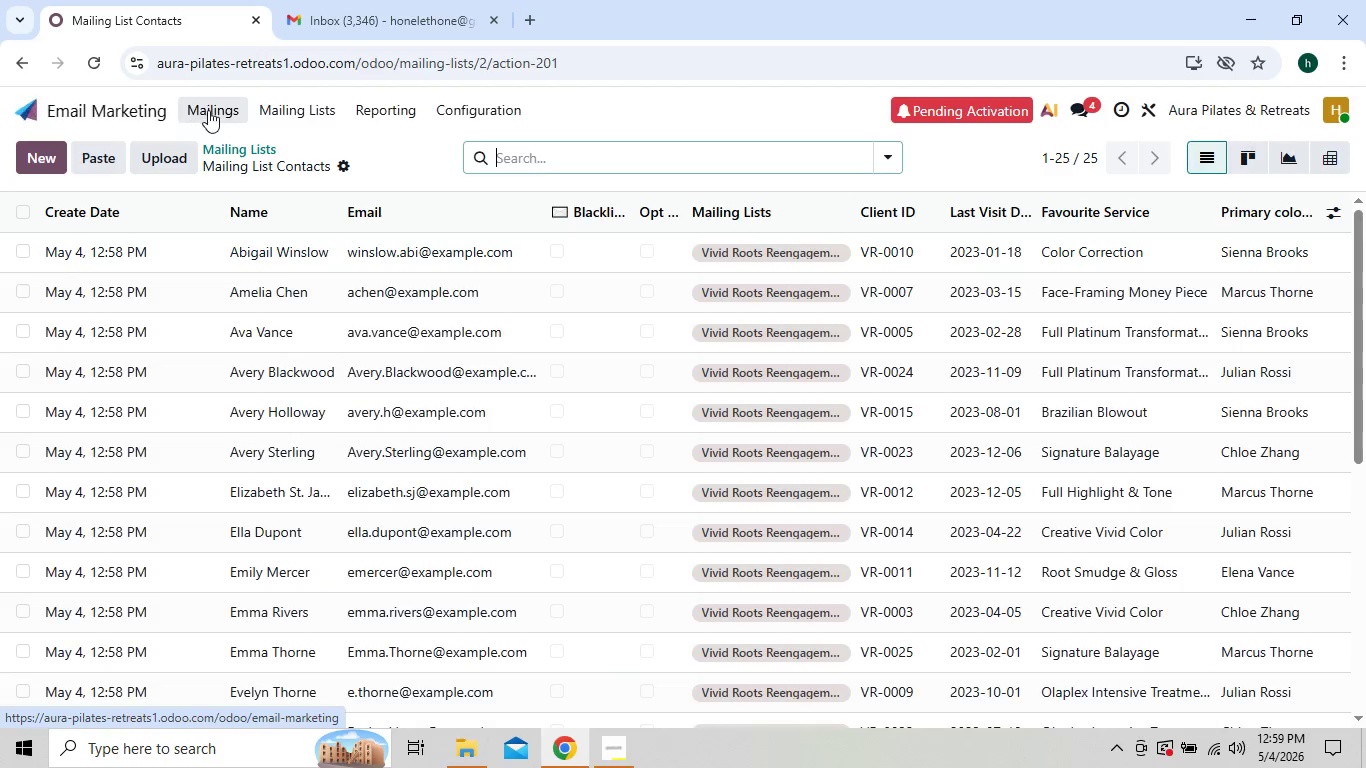 
left_click([209, 110])
 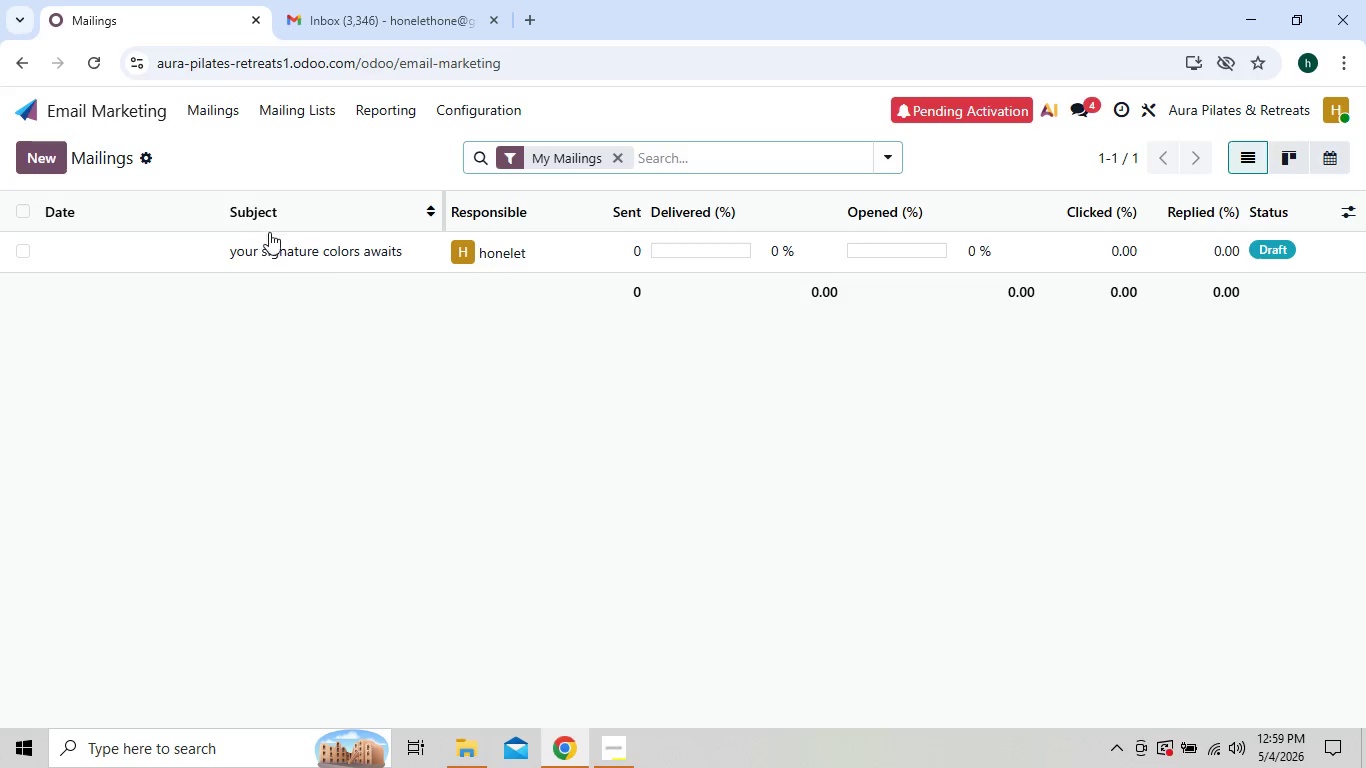 
wait(6.83)
 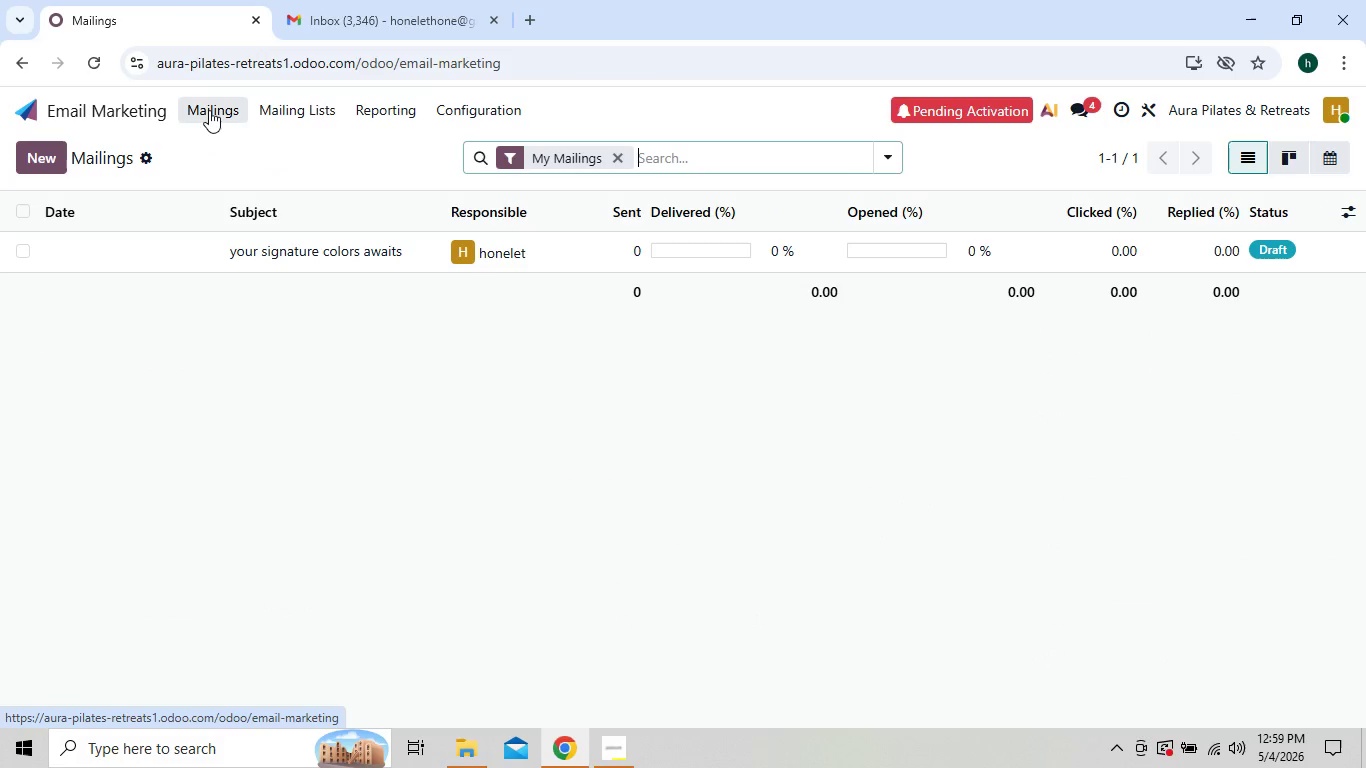 
double_click([277, 241])
 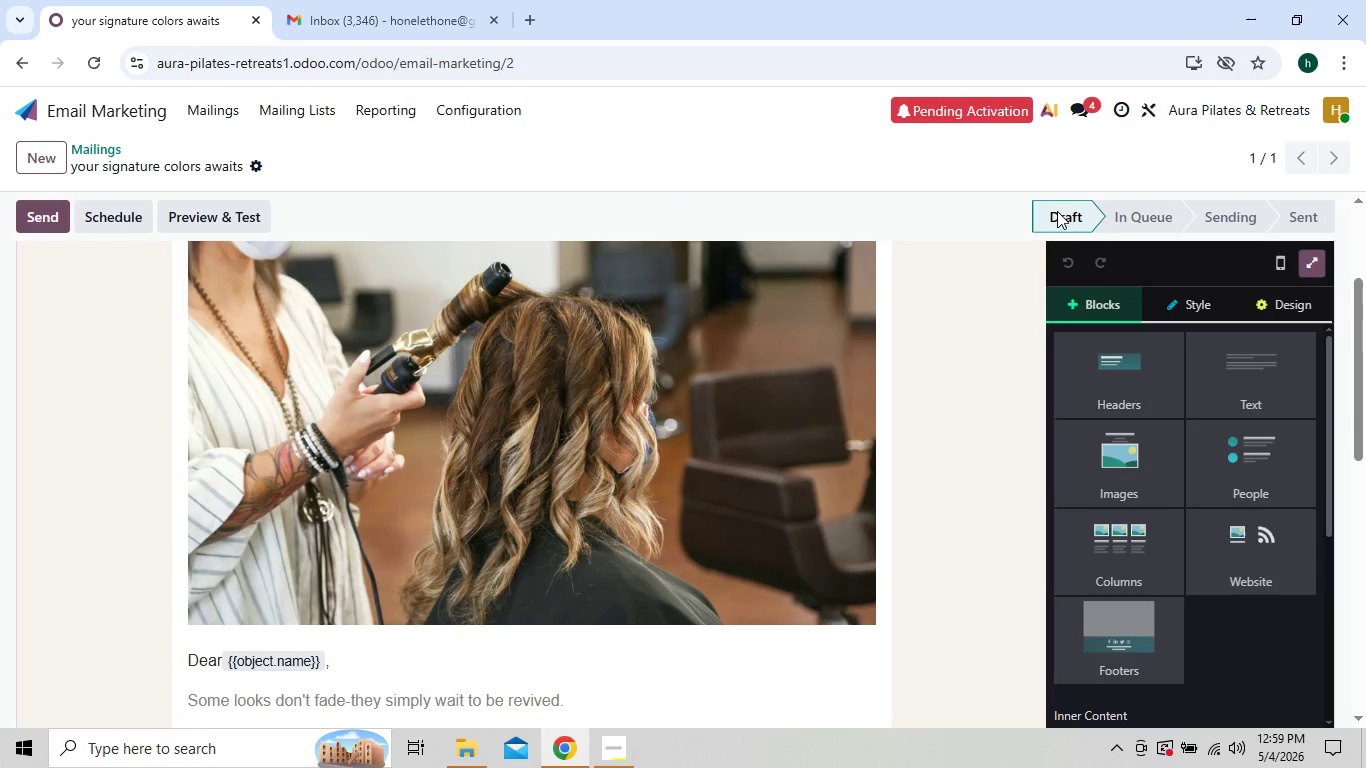 
wait(6.14)
 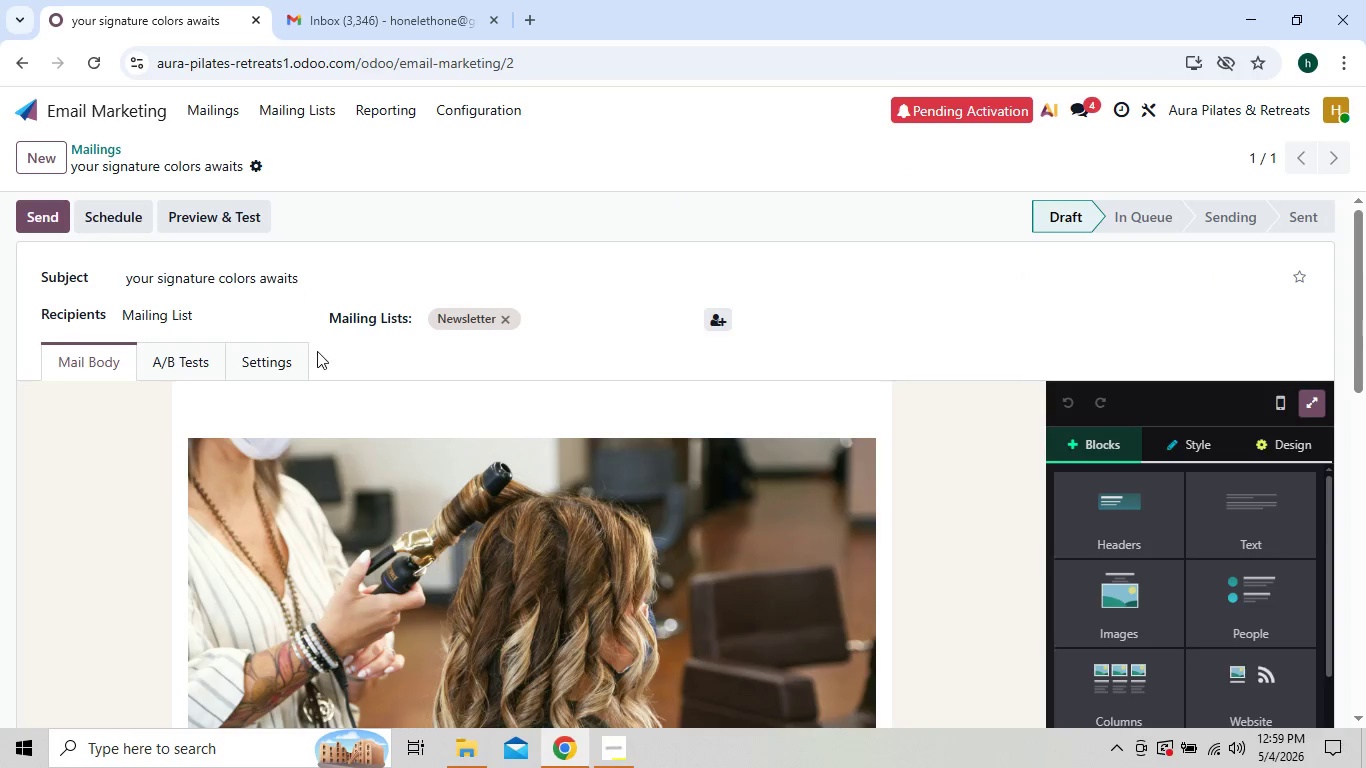 
left_click([1346, 72])
 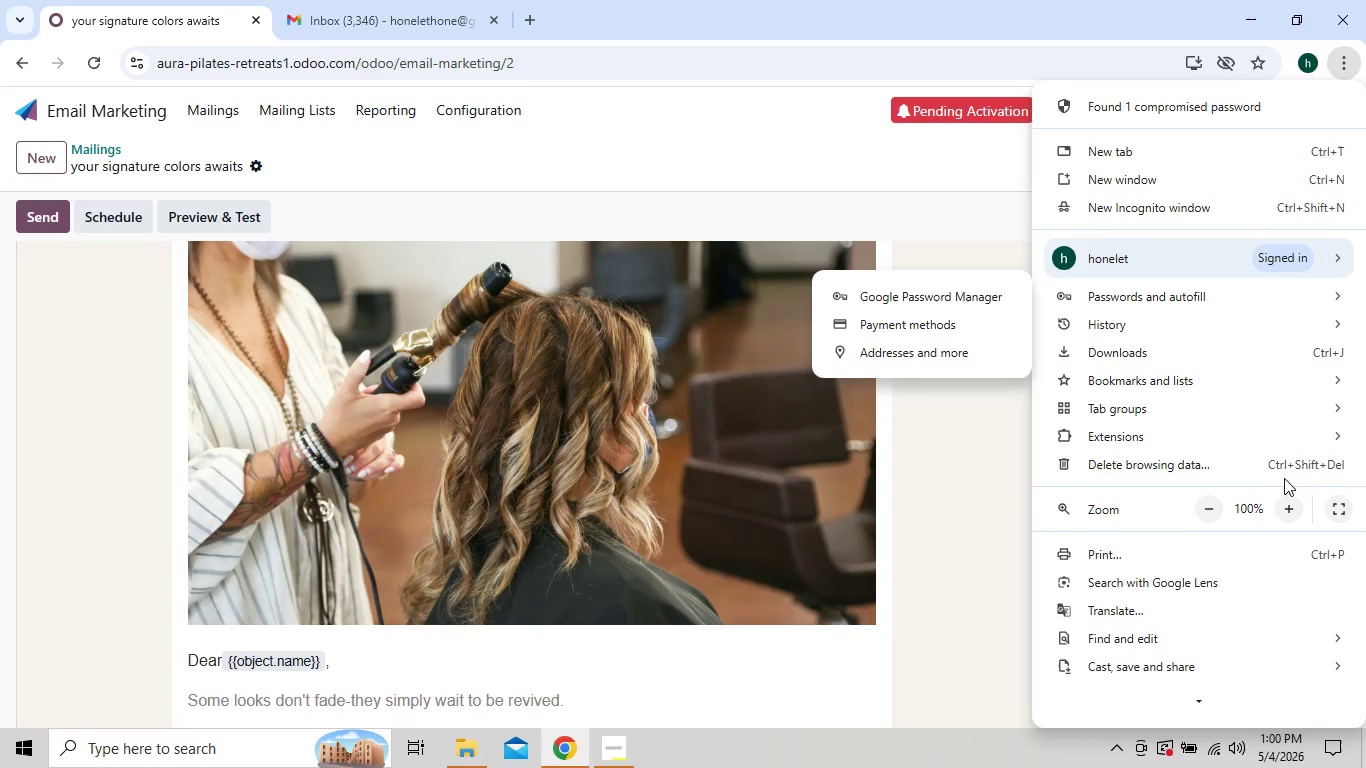 
wait(5.66)
 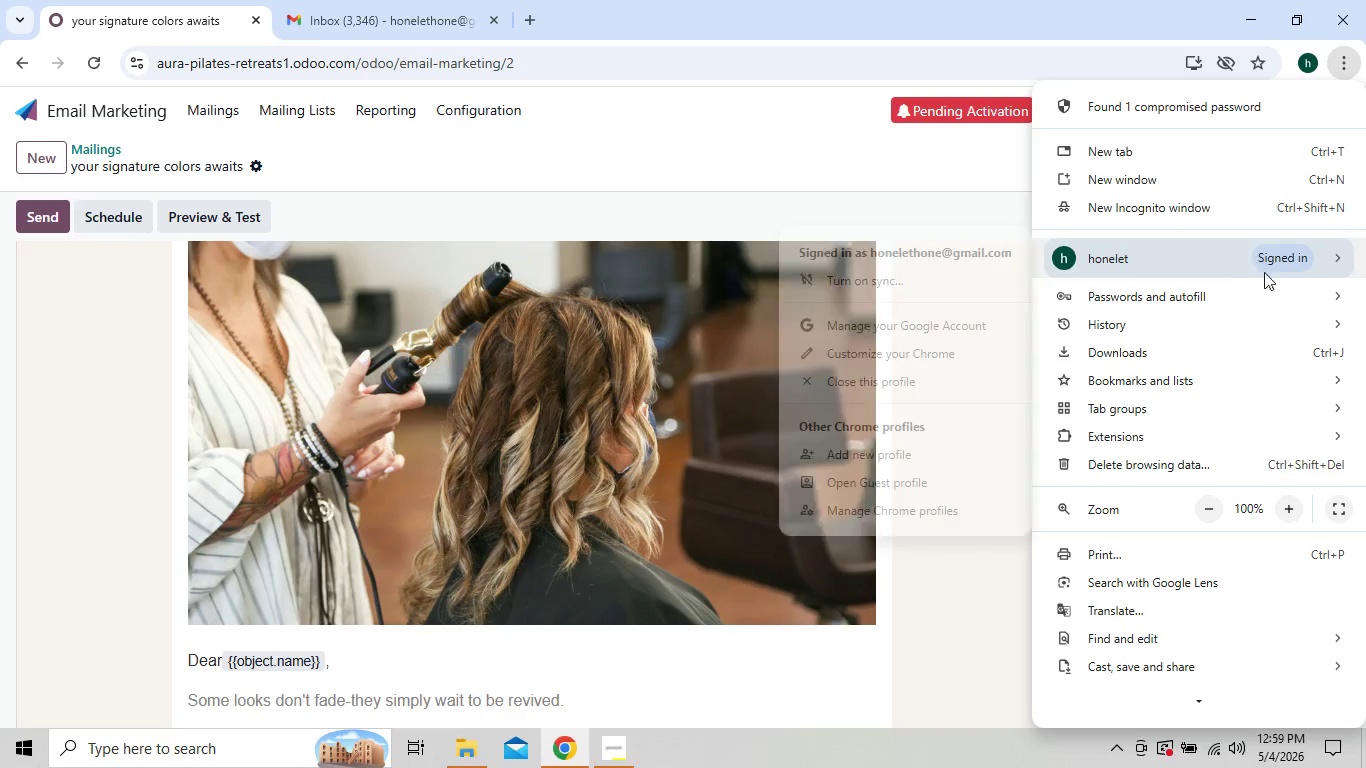 
left_click([1216, 509])
 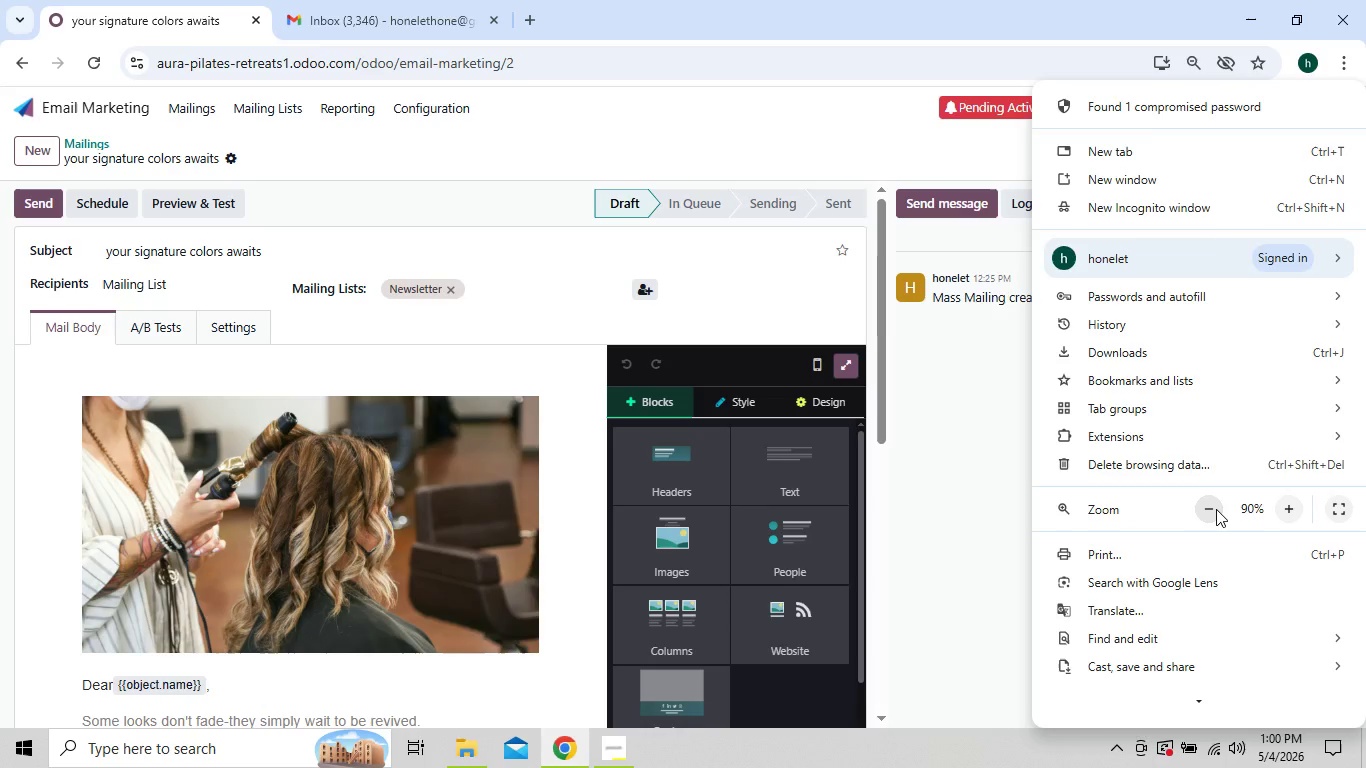 
left_click([1216, 509])
 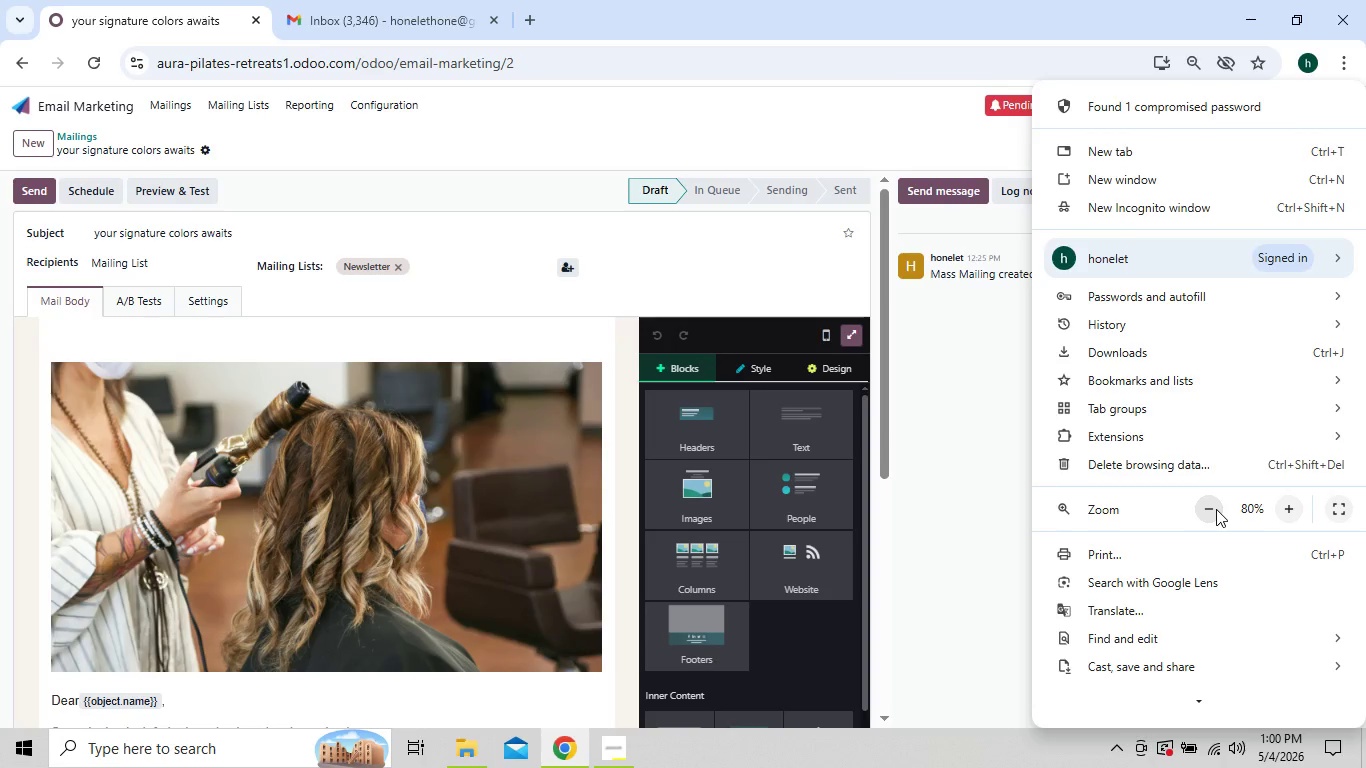 
left_click([1216, 509])
 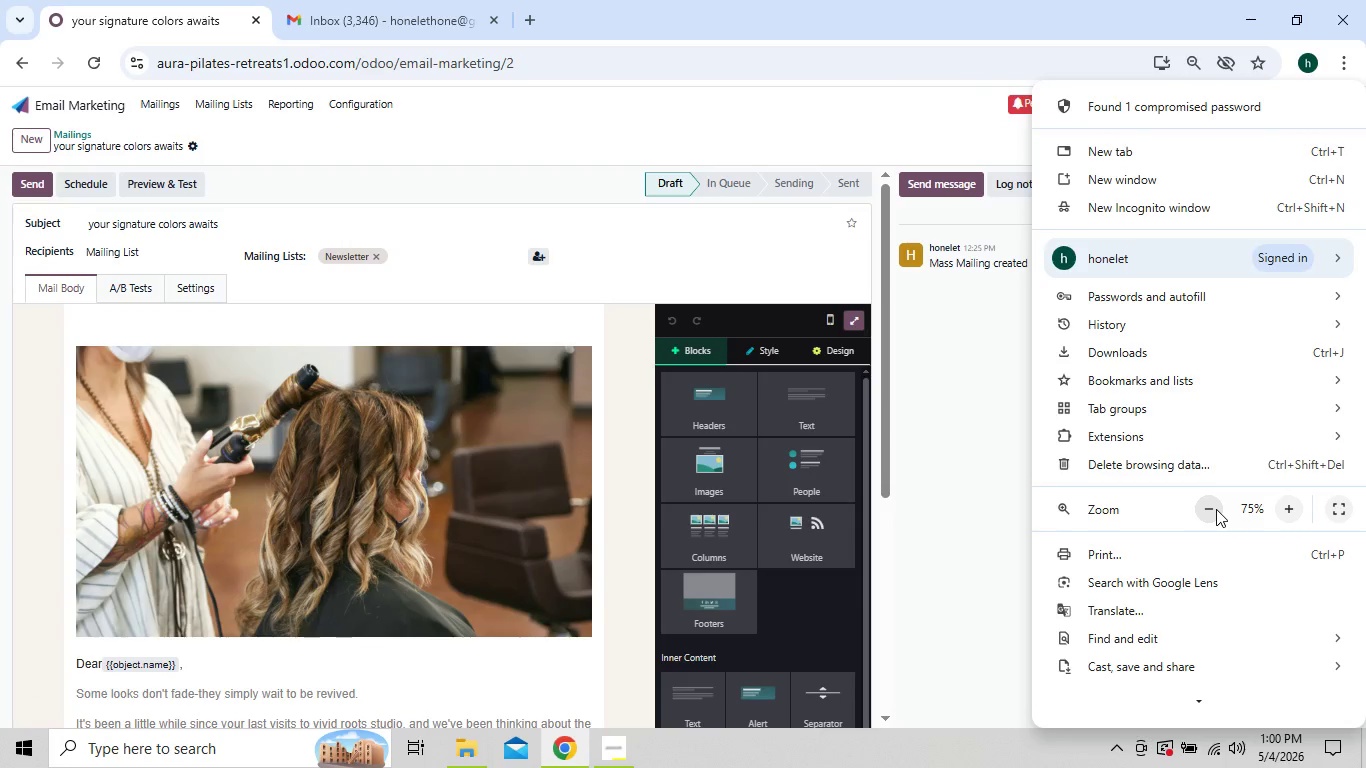 
left_click([1216, 509])
 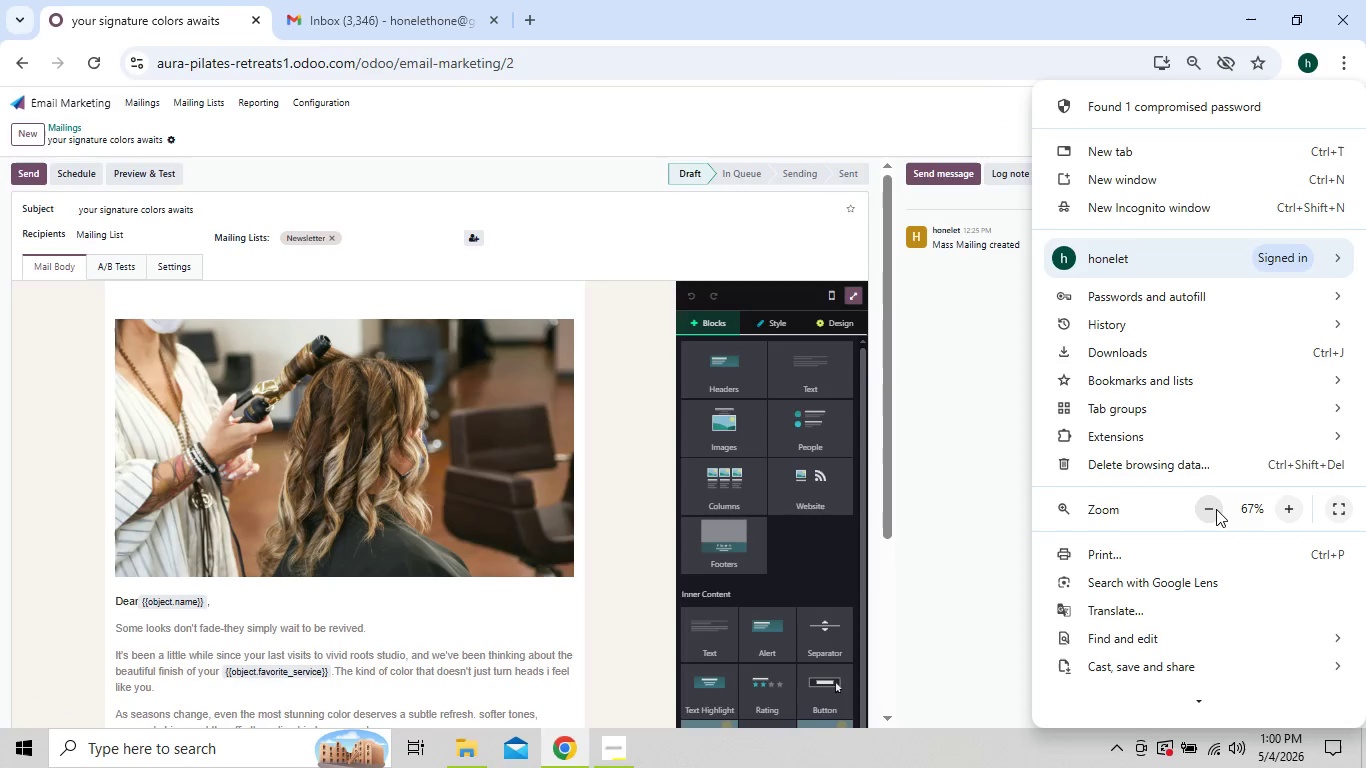 
left_click([1216, 509])
 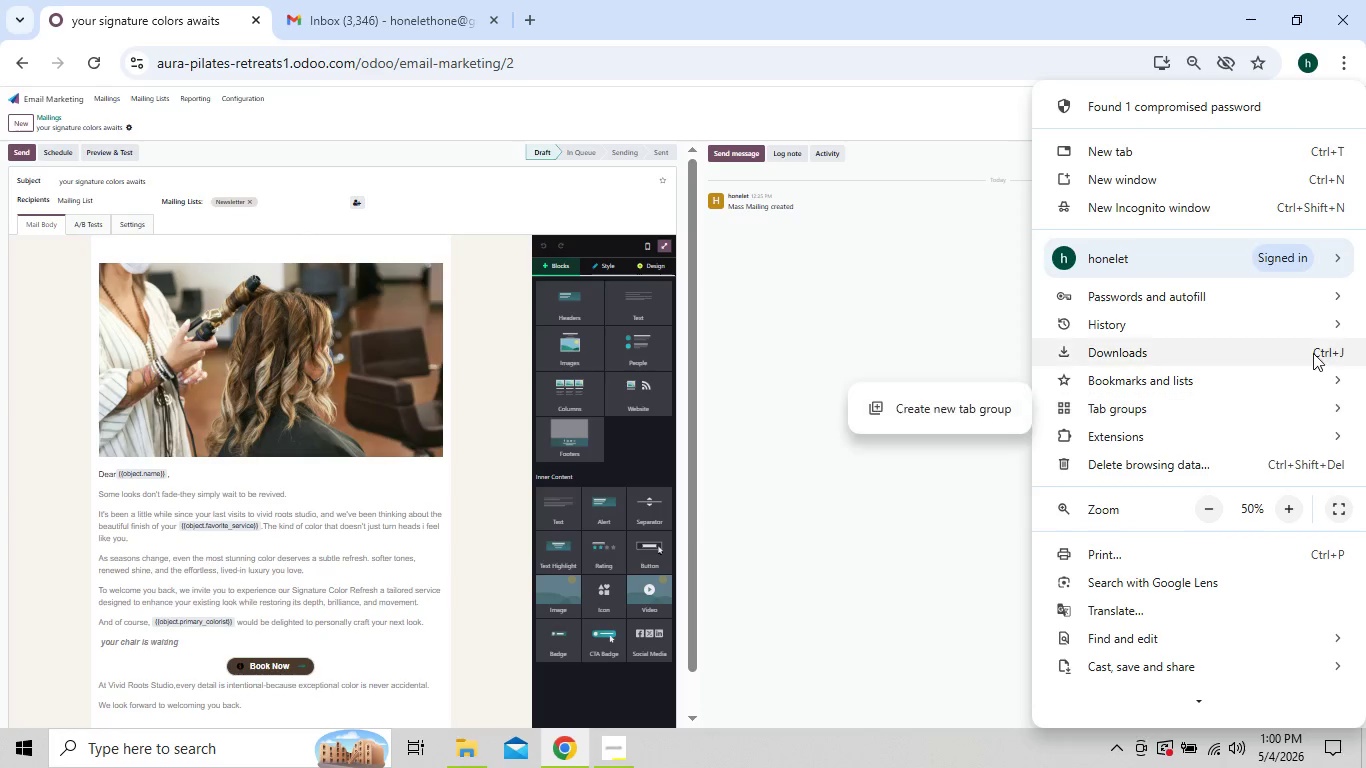 
wait(12.39)
 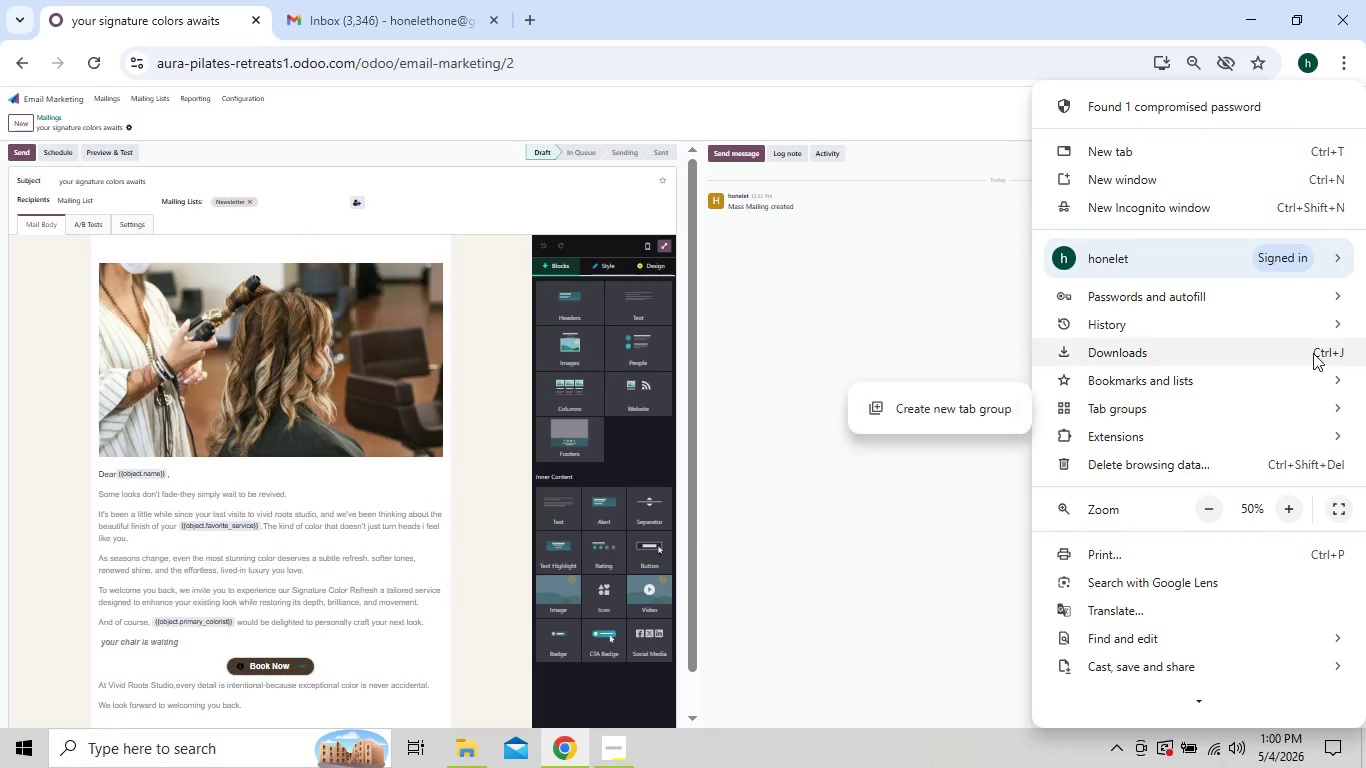 
left_click([1333, 515])
 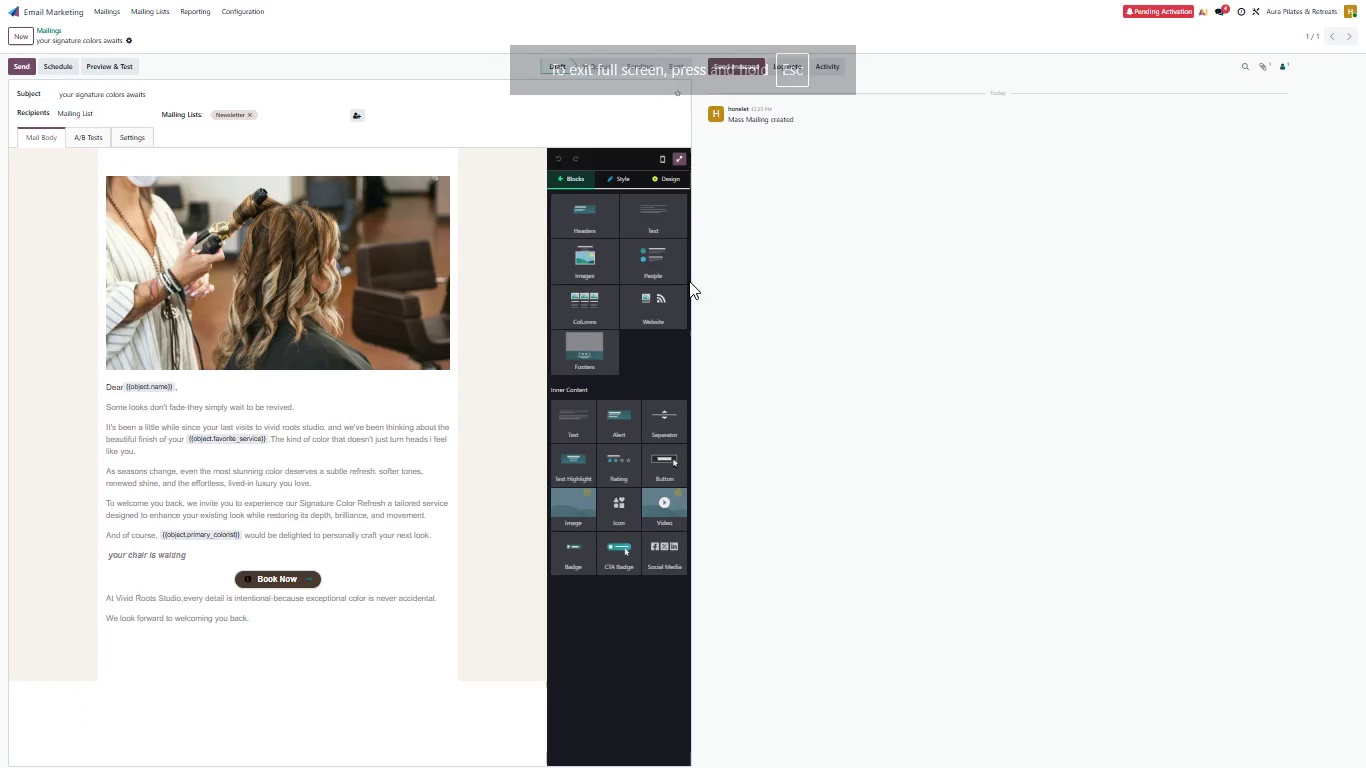 
wait(5.5)
 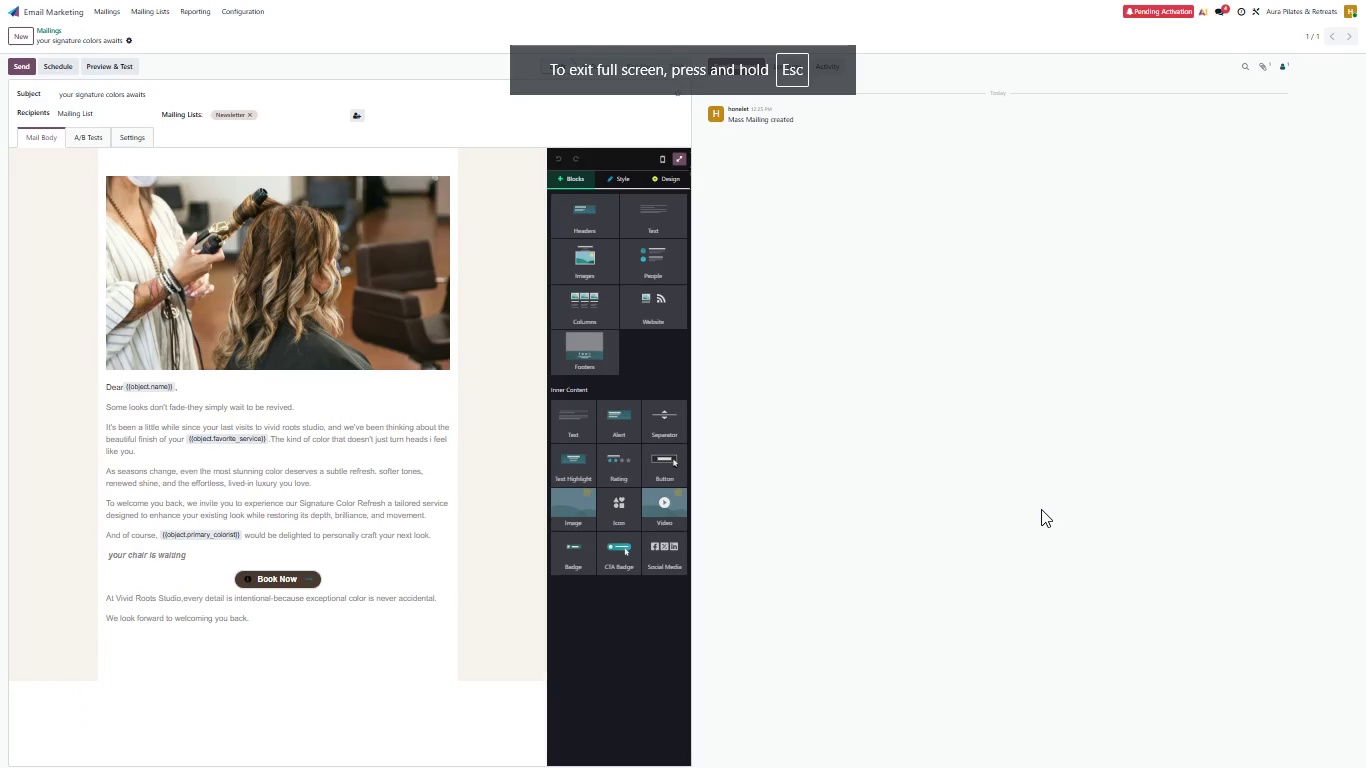 
left_click([680, 157])
 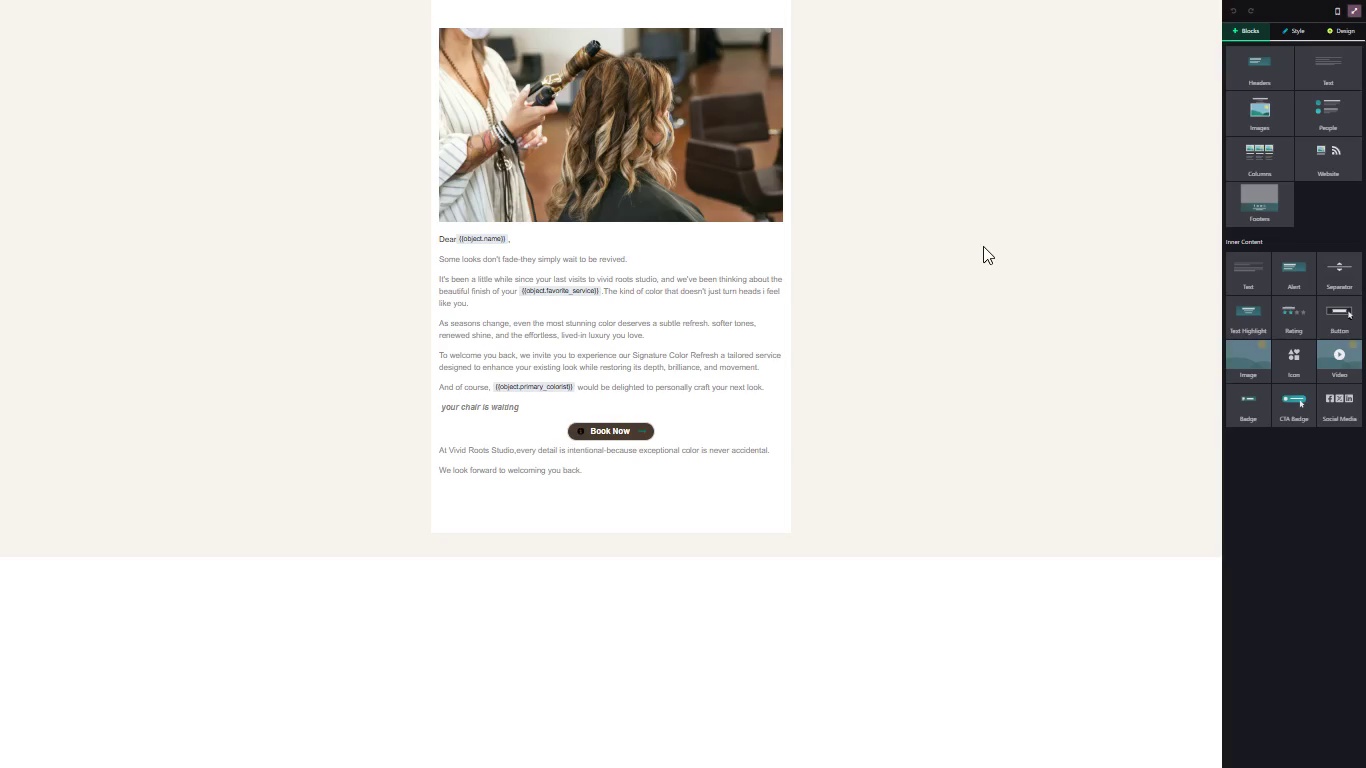 
left_click([1008, 252])
 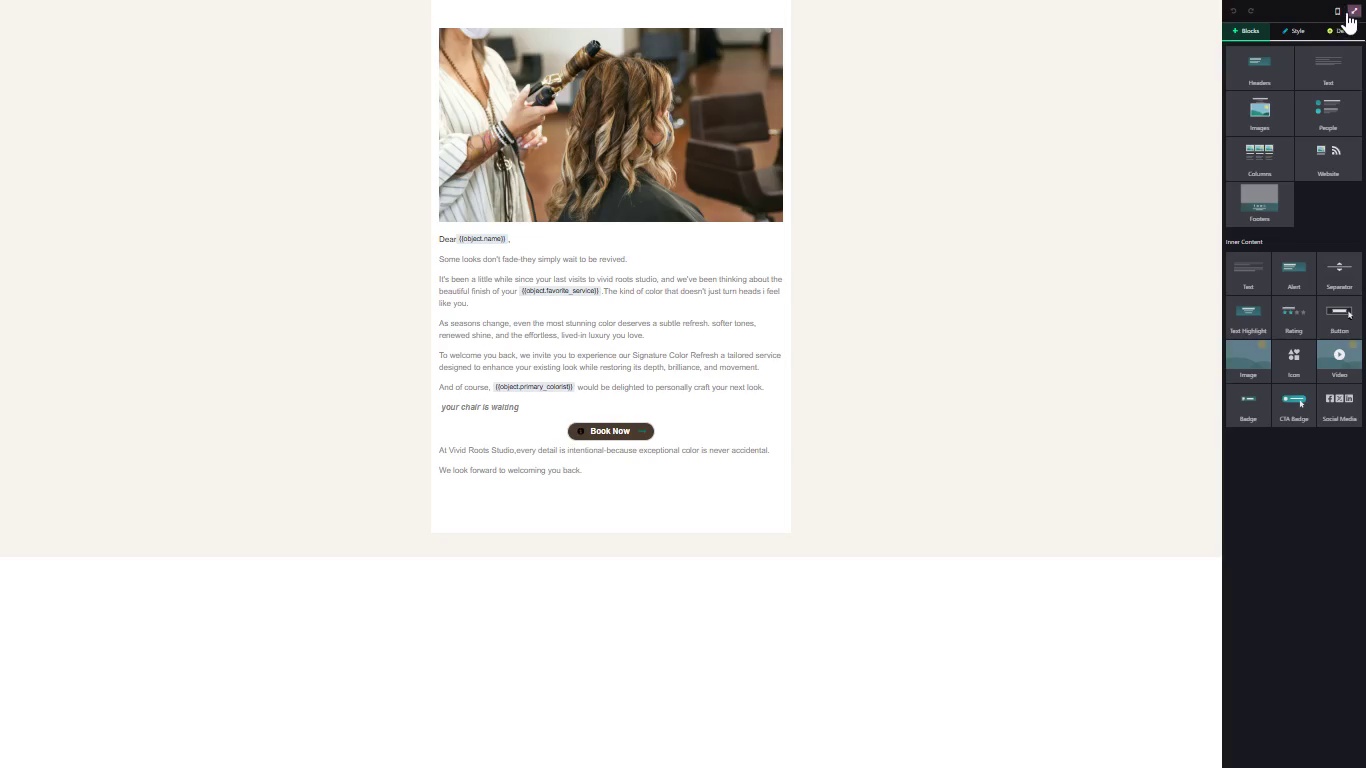 
left_click([1349, 11])
 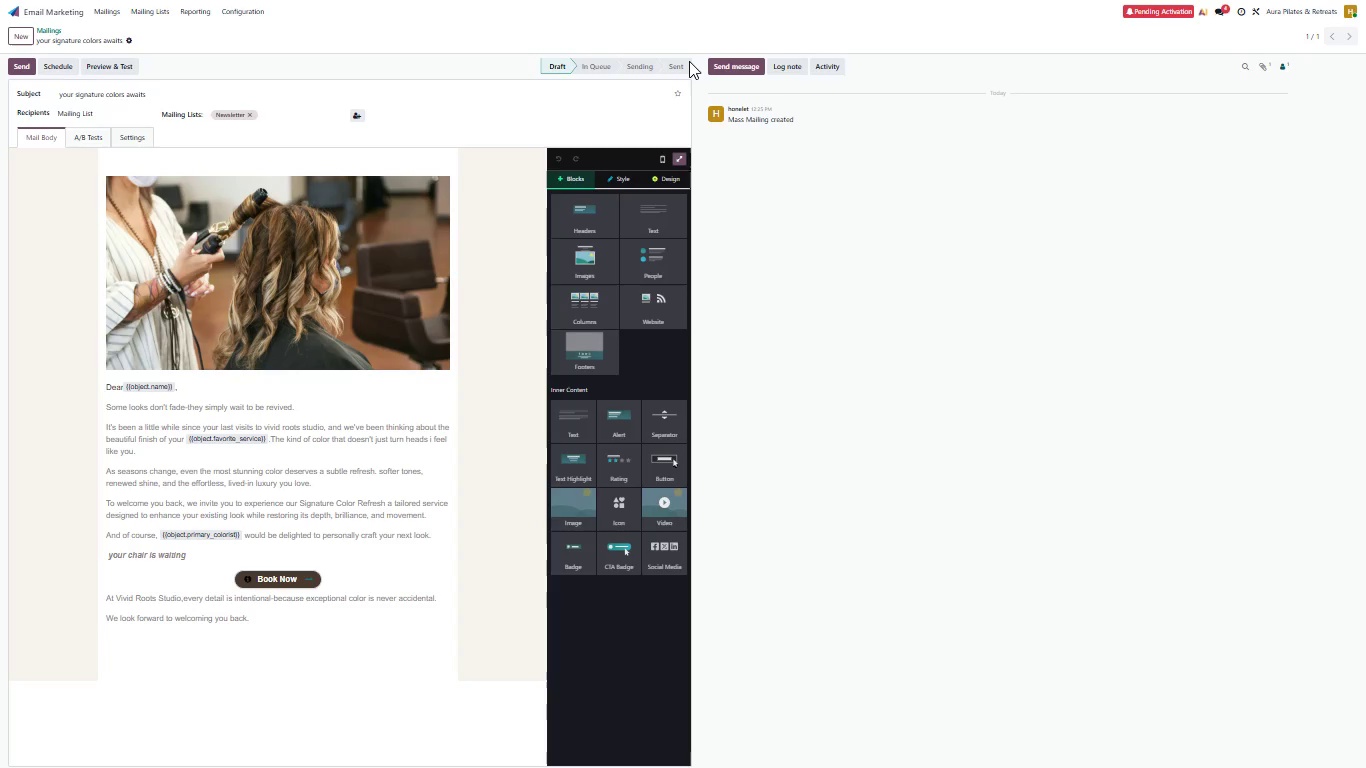 
wait(17.05)
 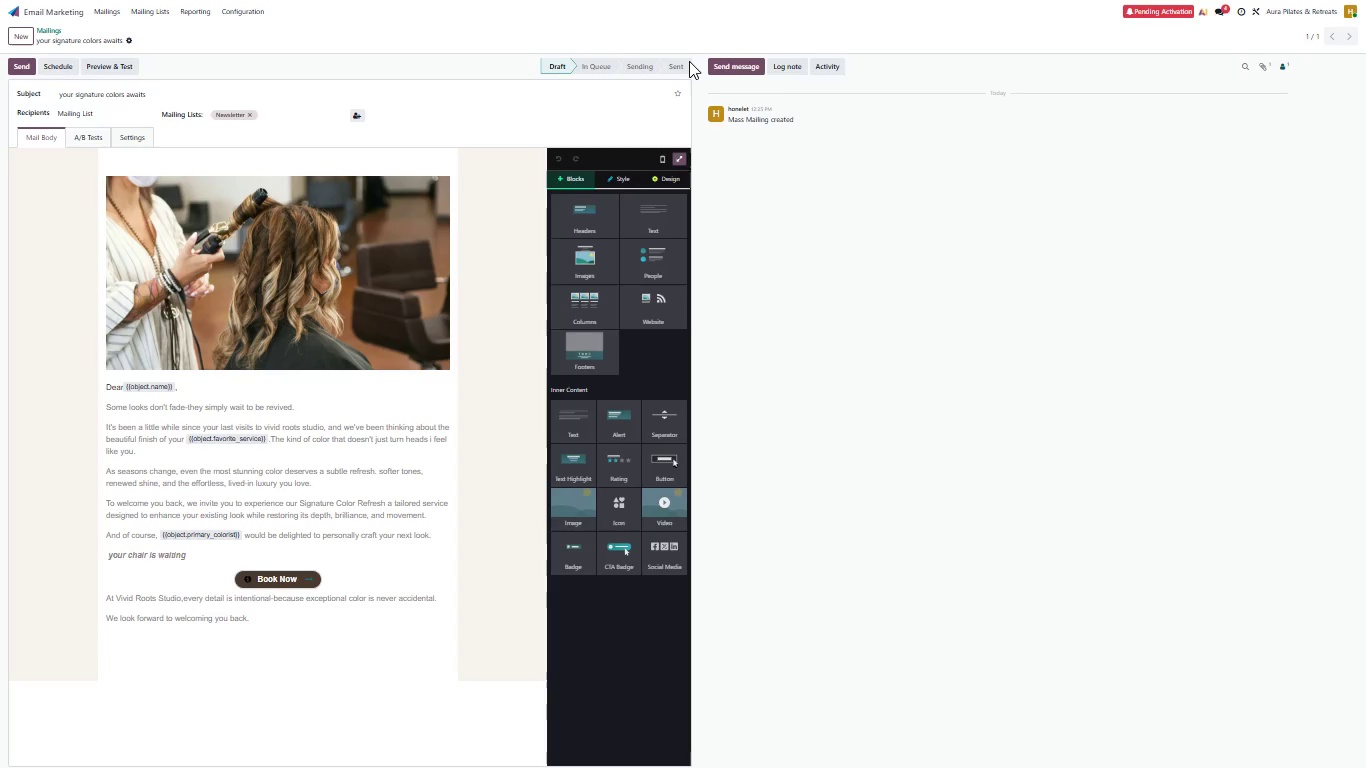 
key(Escape)
 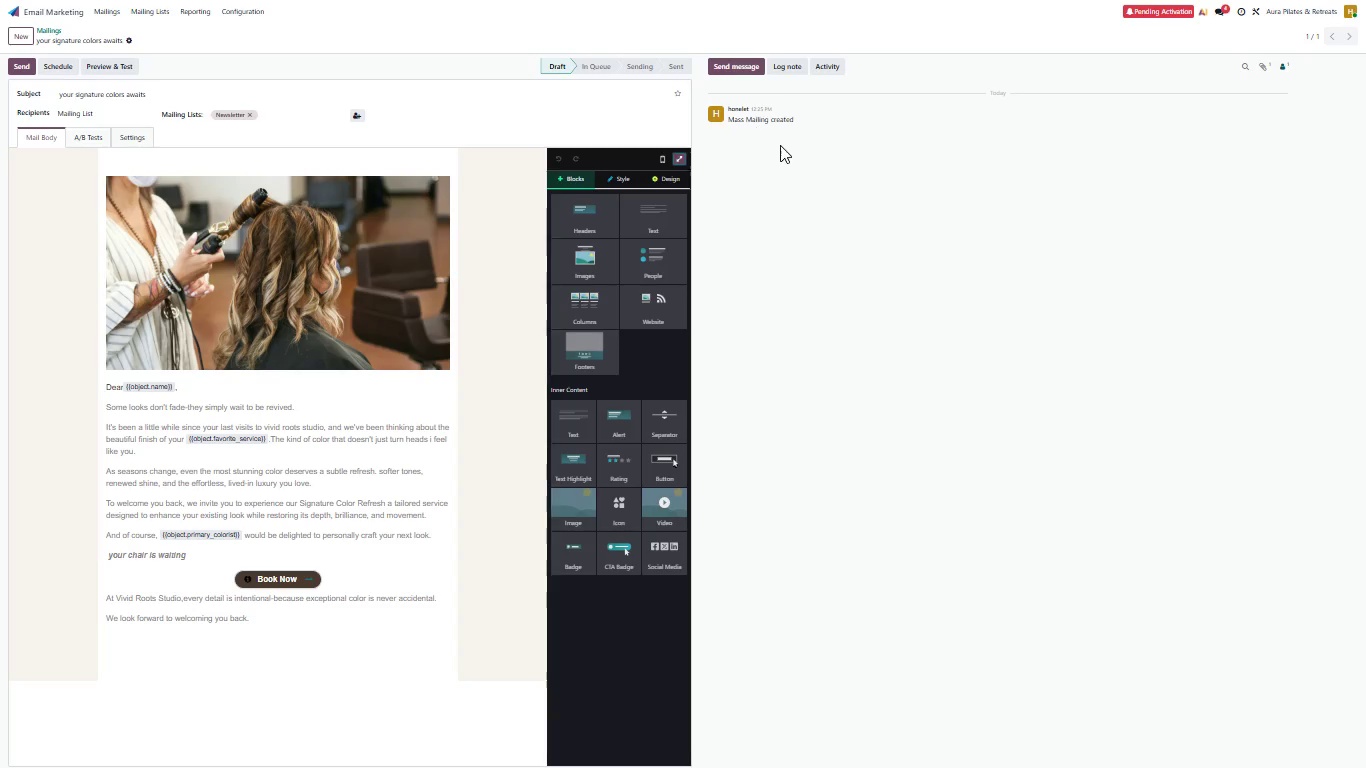 
key(Escape)
 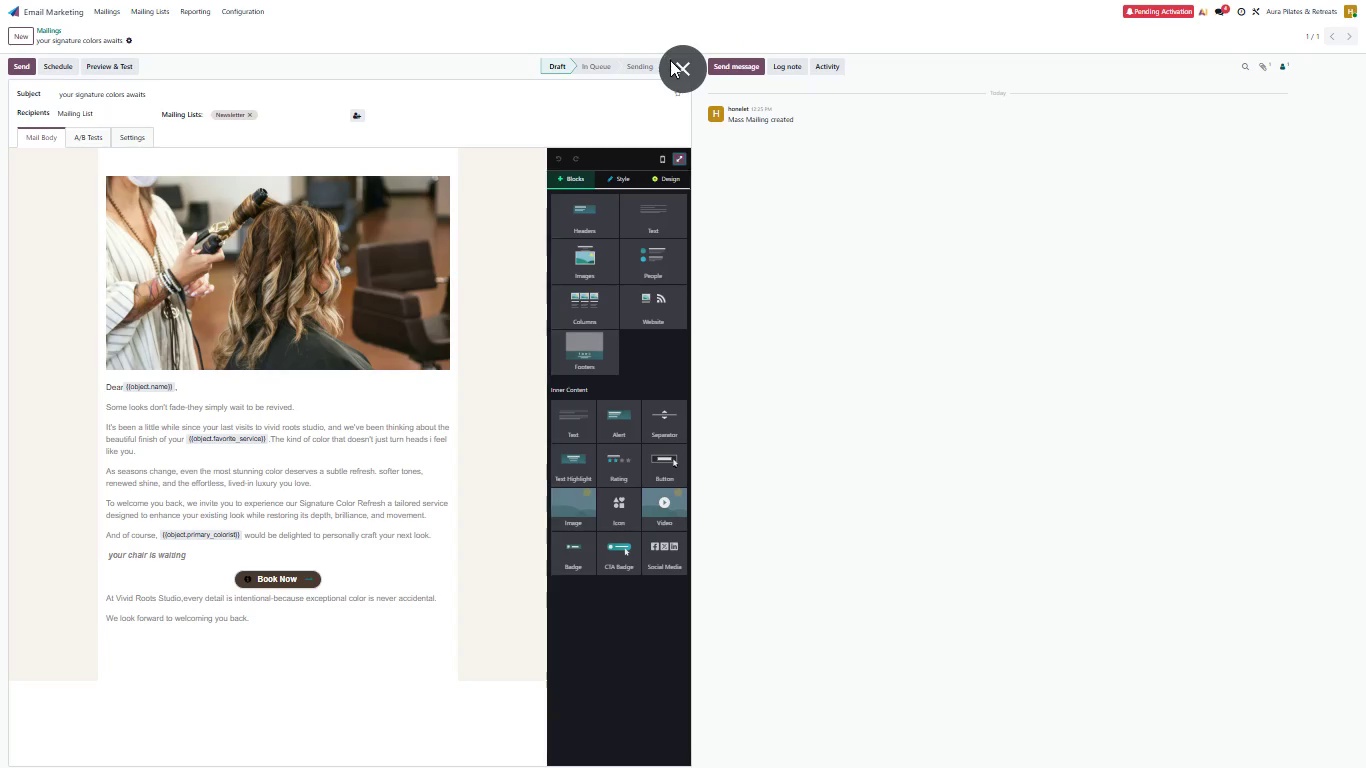 
left_click([672, 63])
 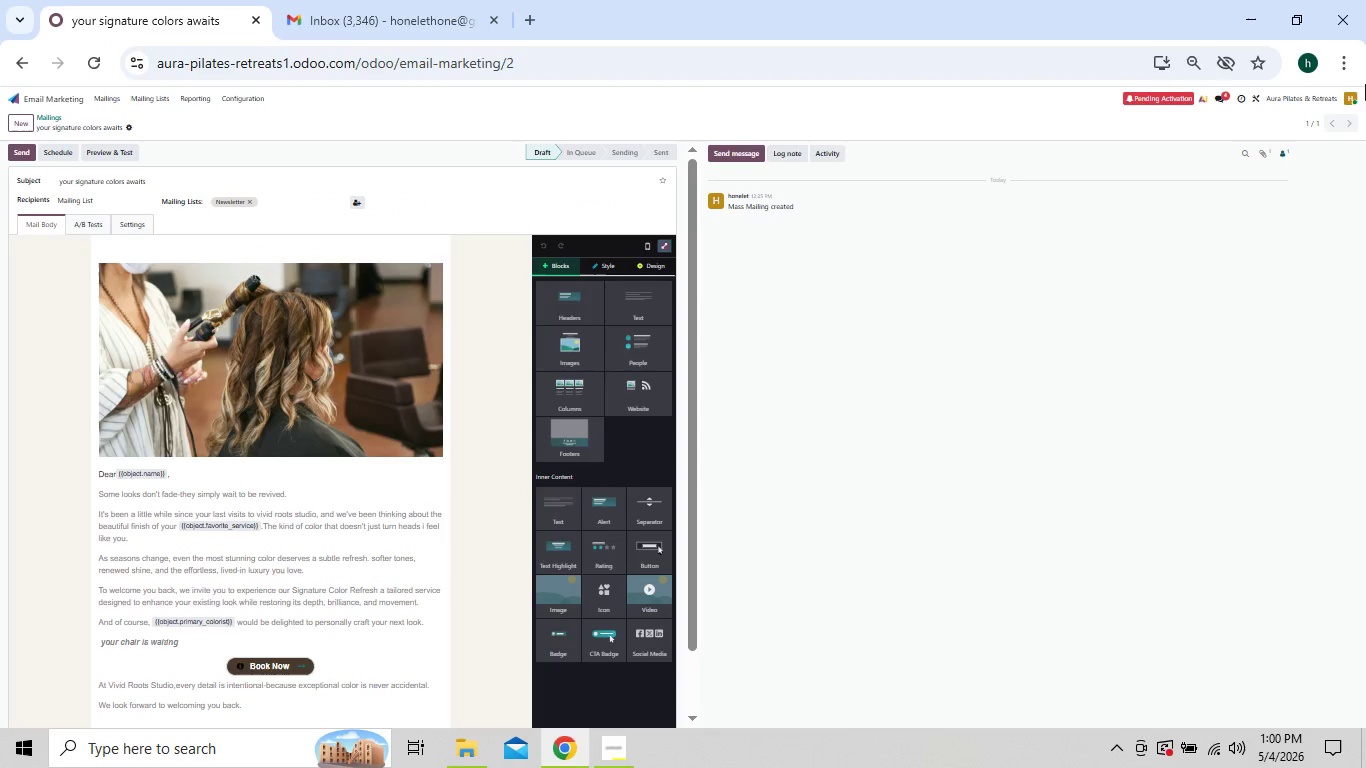 
left_click([1348, 77])
 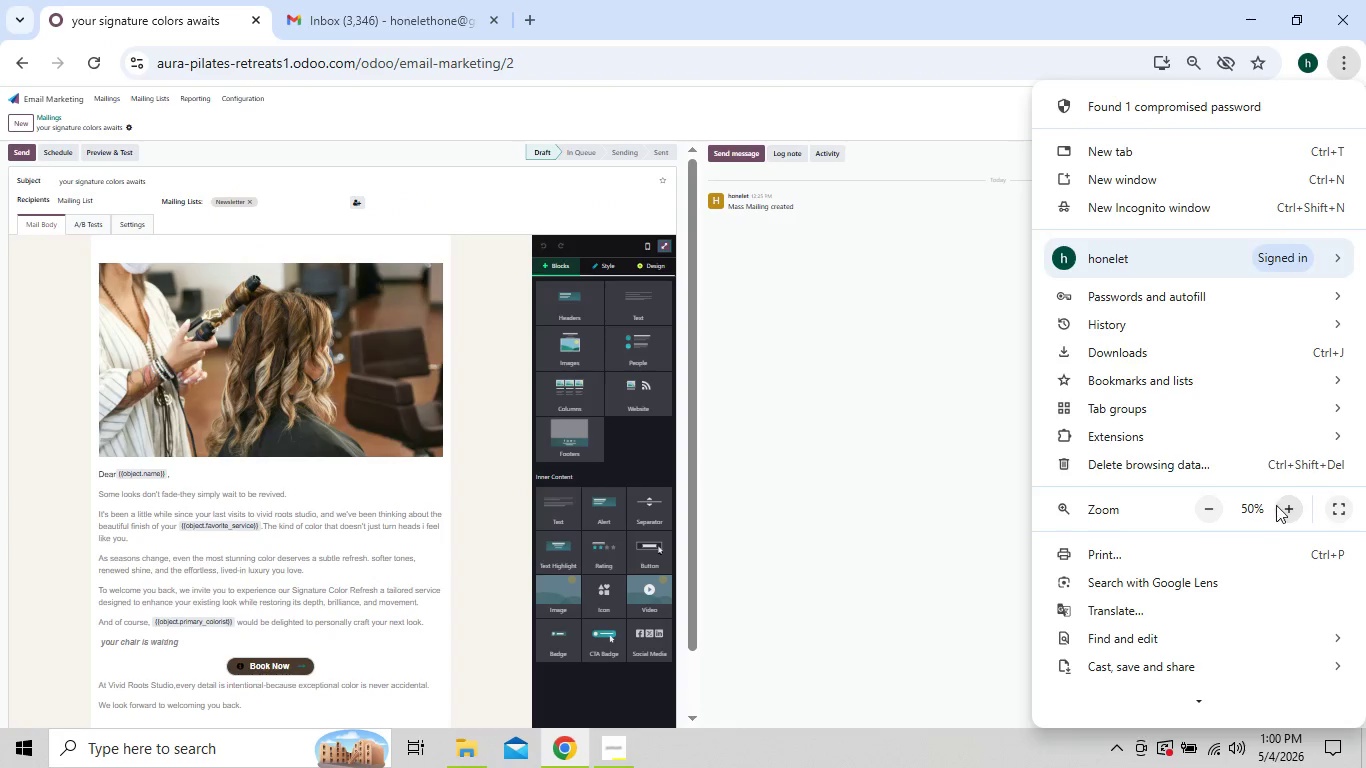 
double_click([1292, 505])
 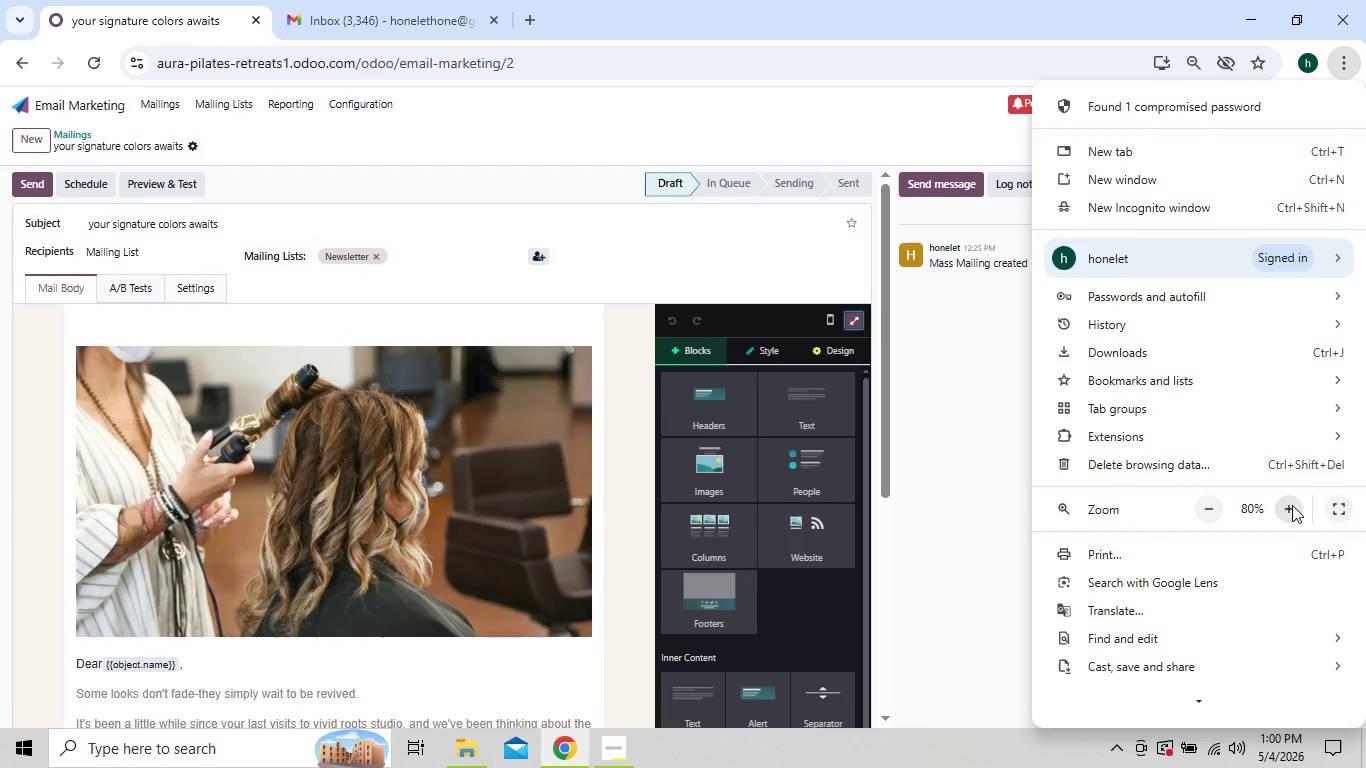 
triple_click([1292, 505])
 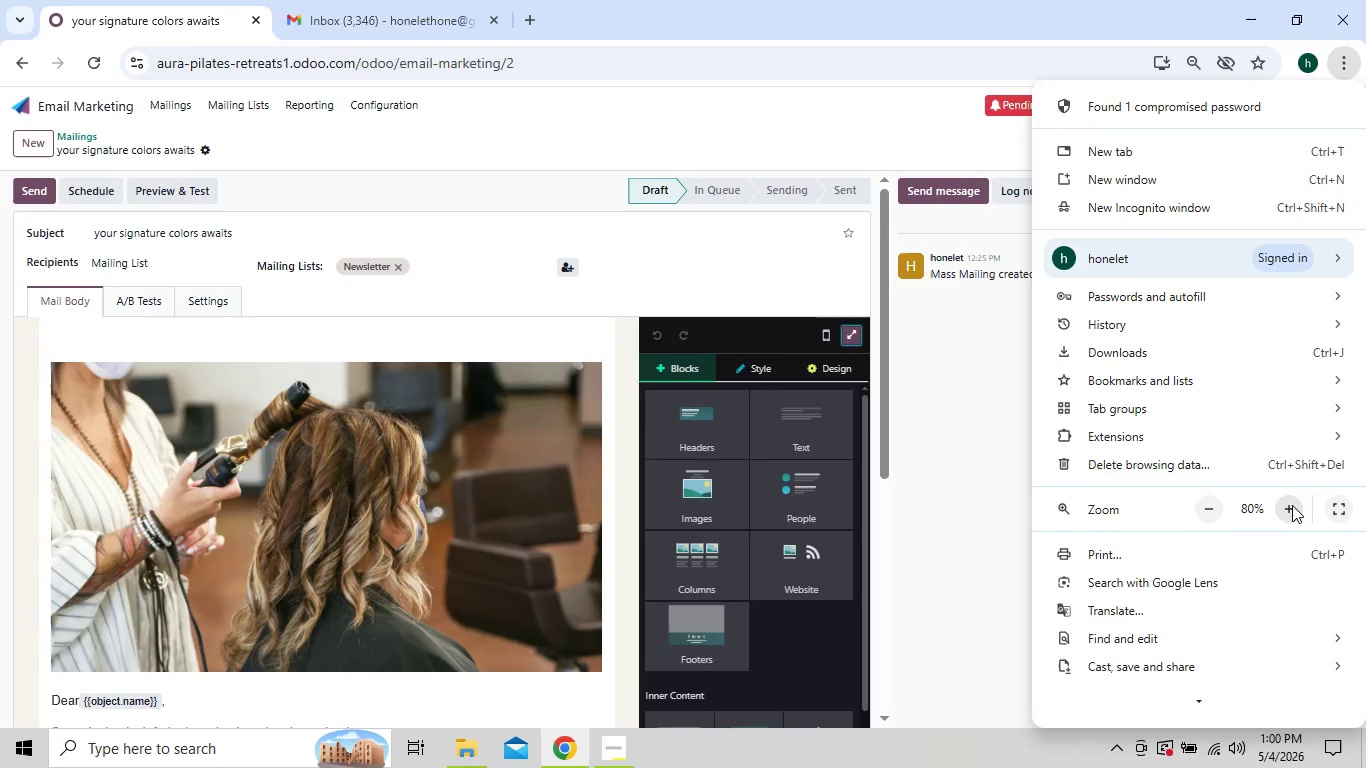 
triple_click([1292, 505])
 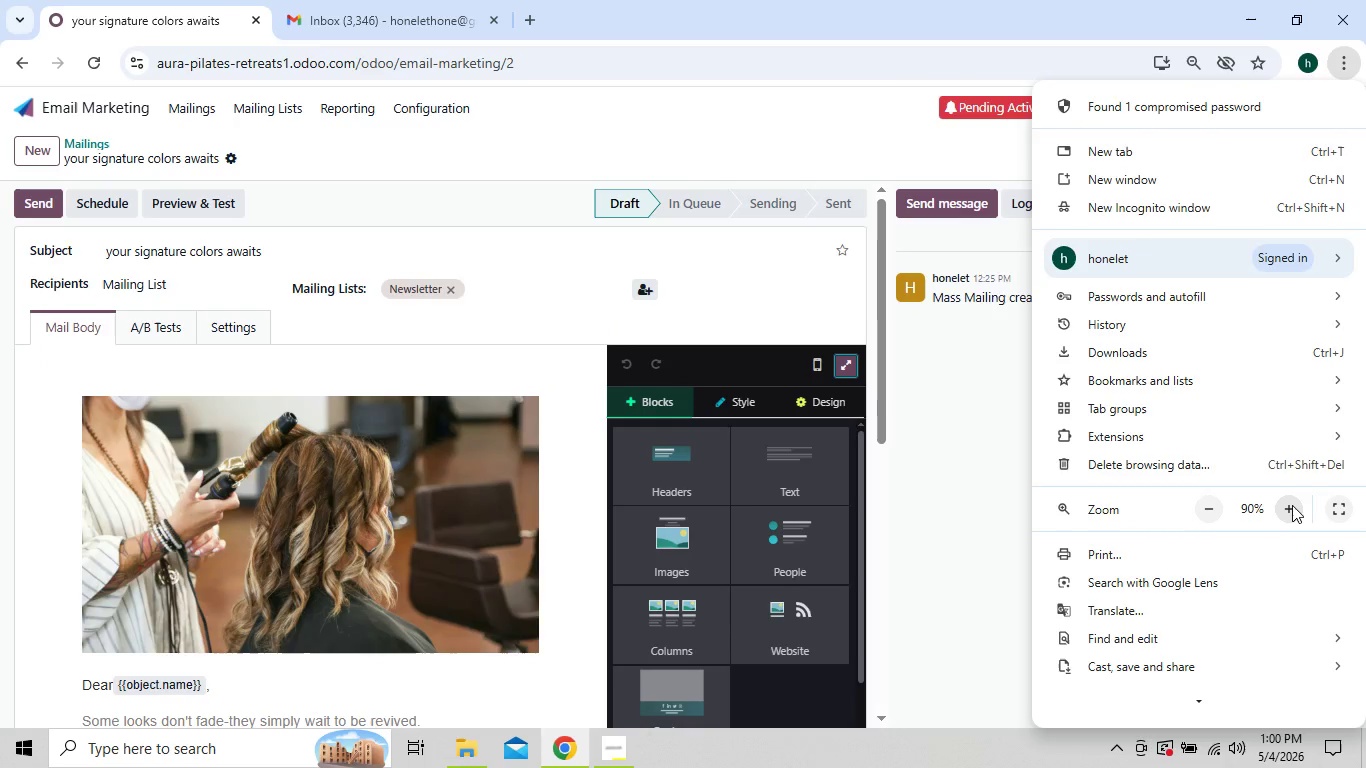 
left_click([1292, 505])
 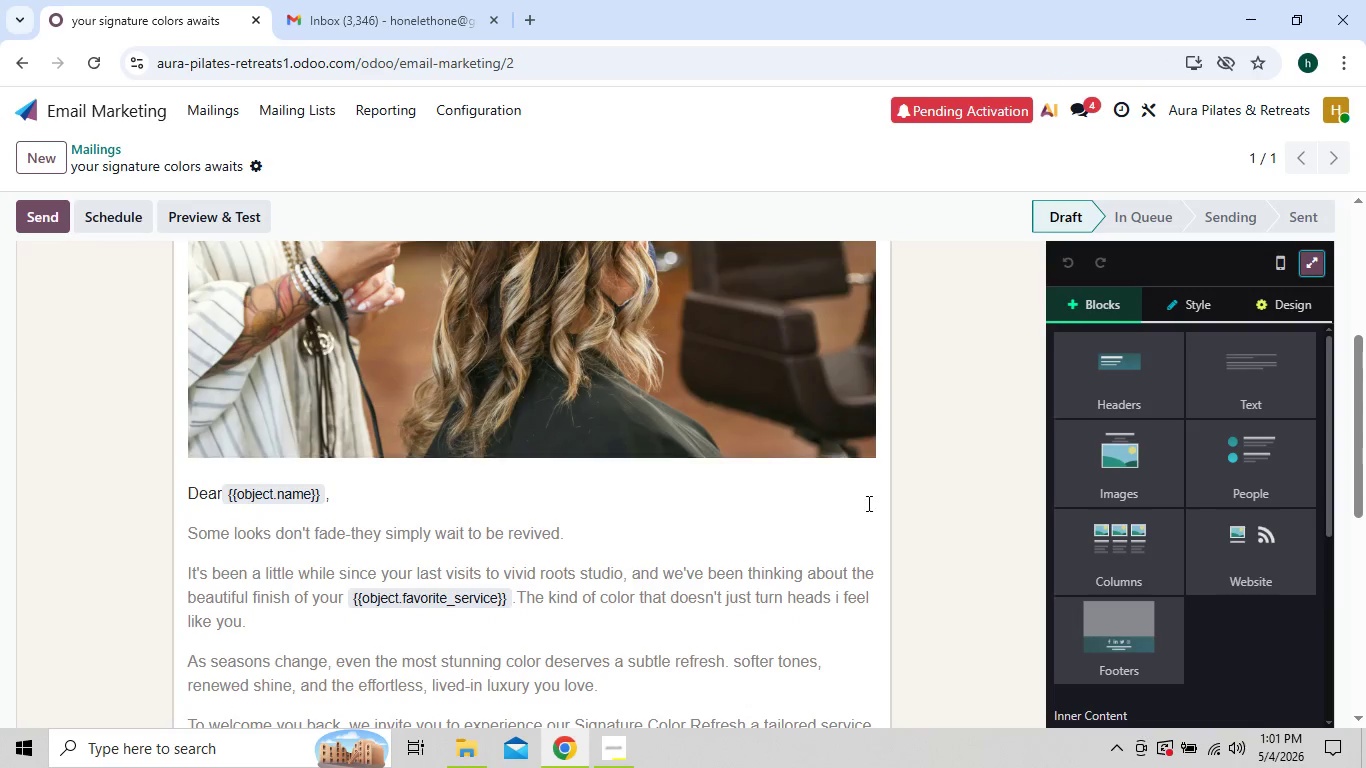 
mouse_move([1123, 526])
 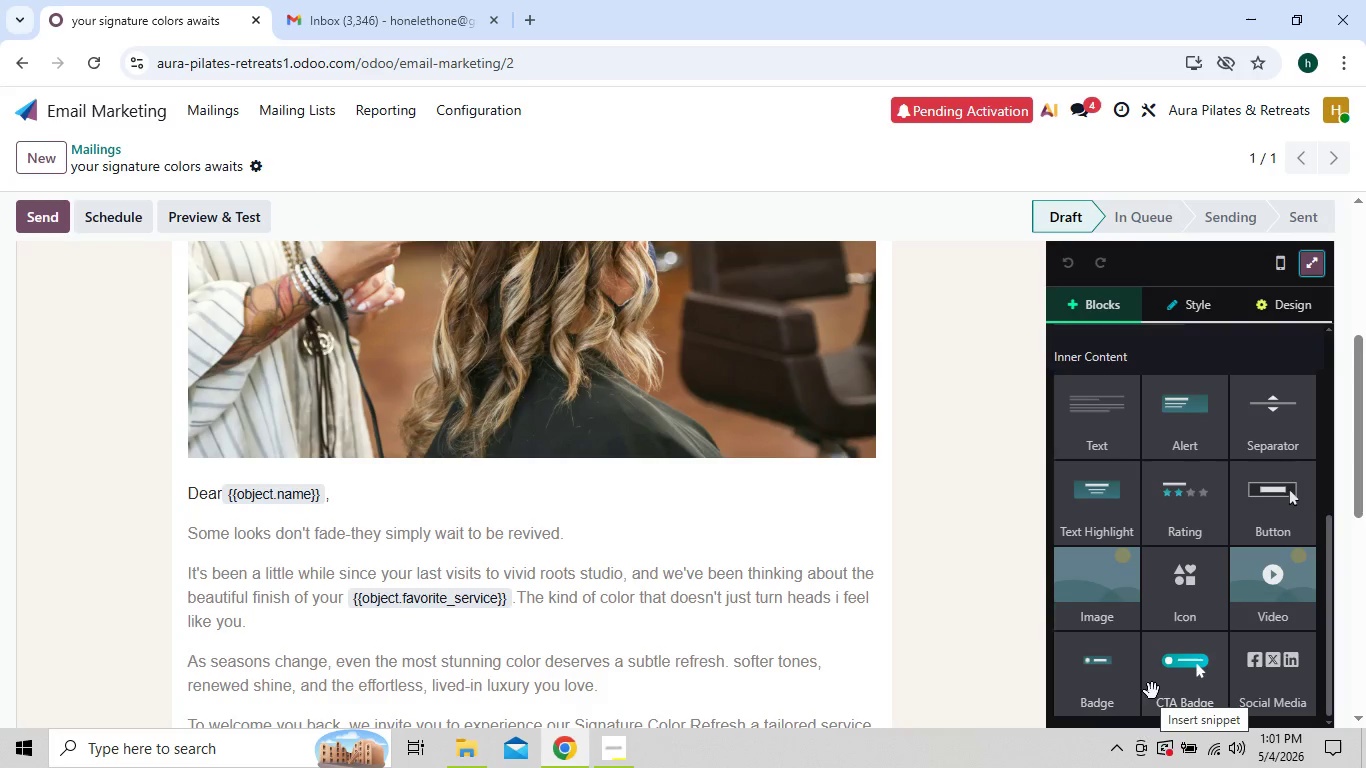 
wait(6.71)
 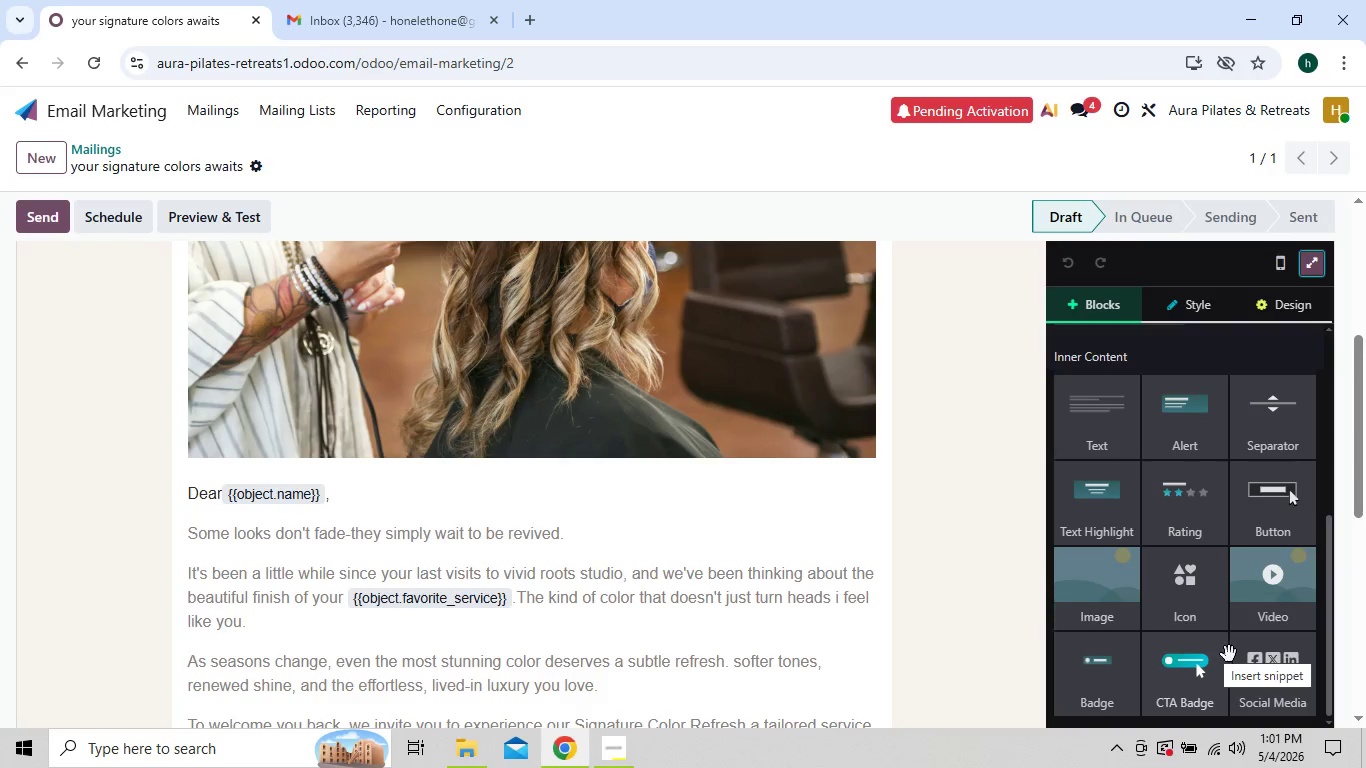 
mouse_move([1167, 603])
 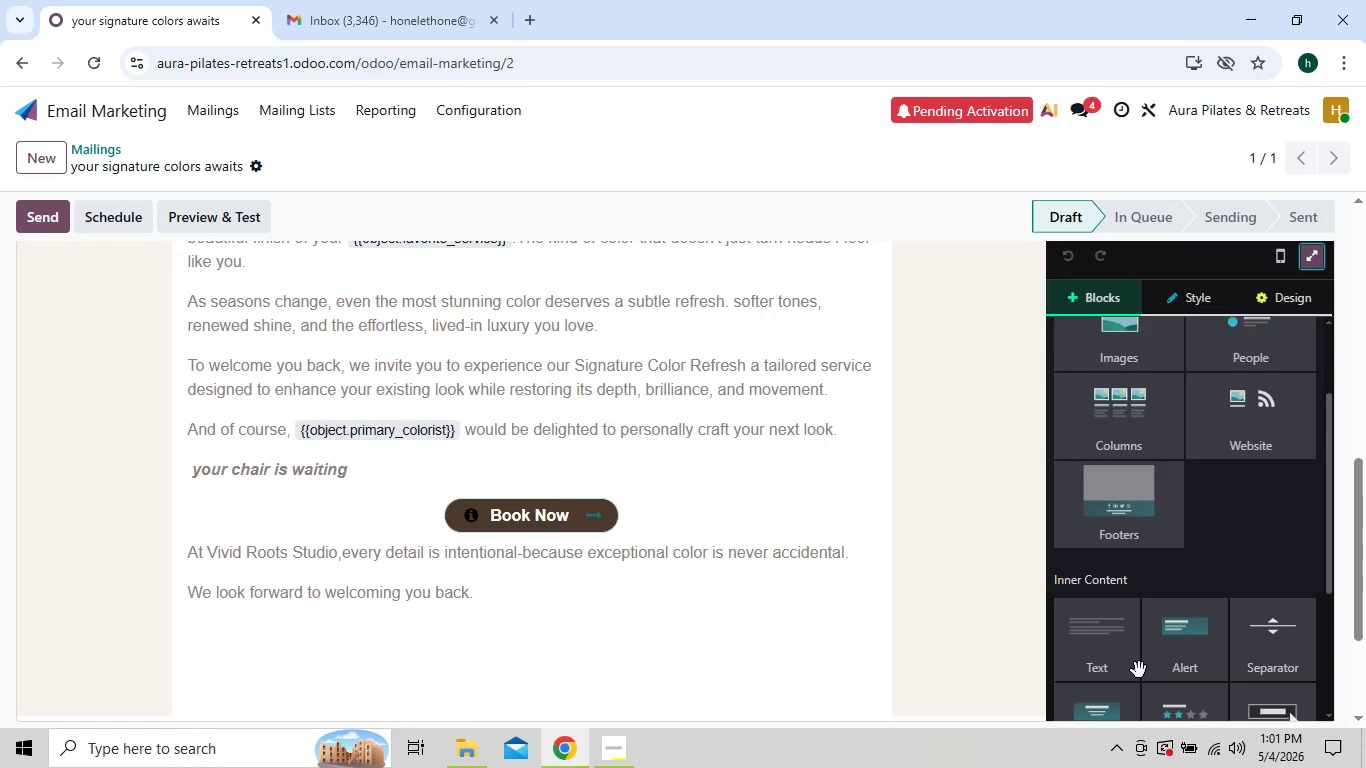 
wait(10.05)
 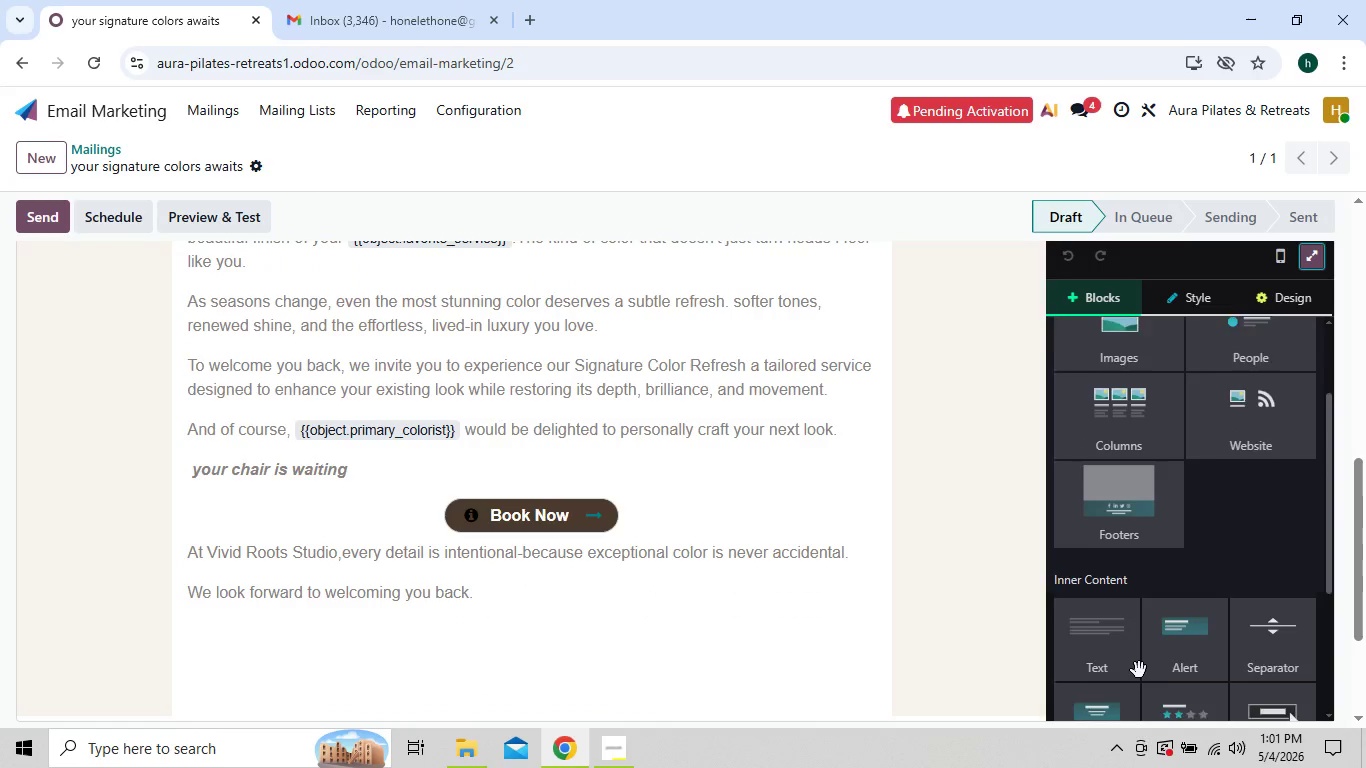 
left_click_drag(start_coordinate=[1131, 642], to_coordinate=[1154, 511])
 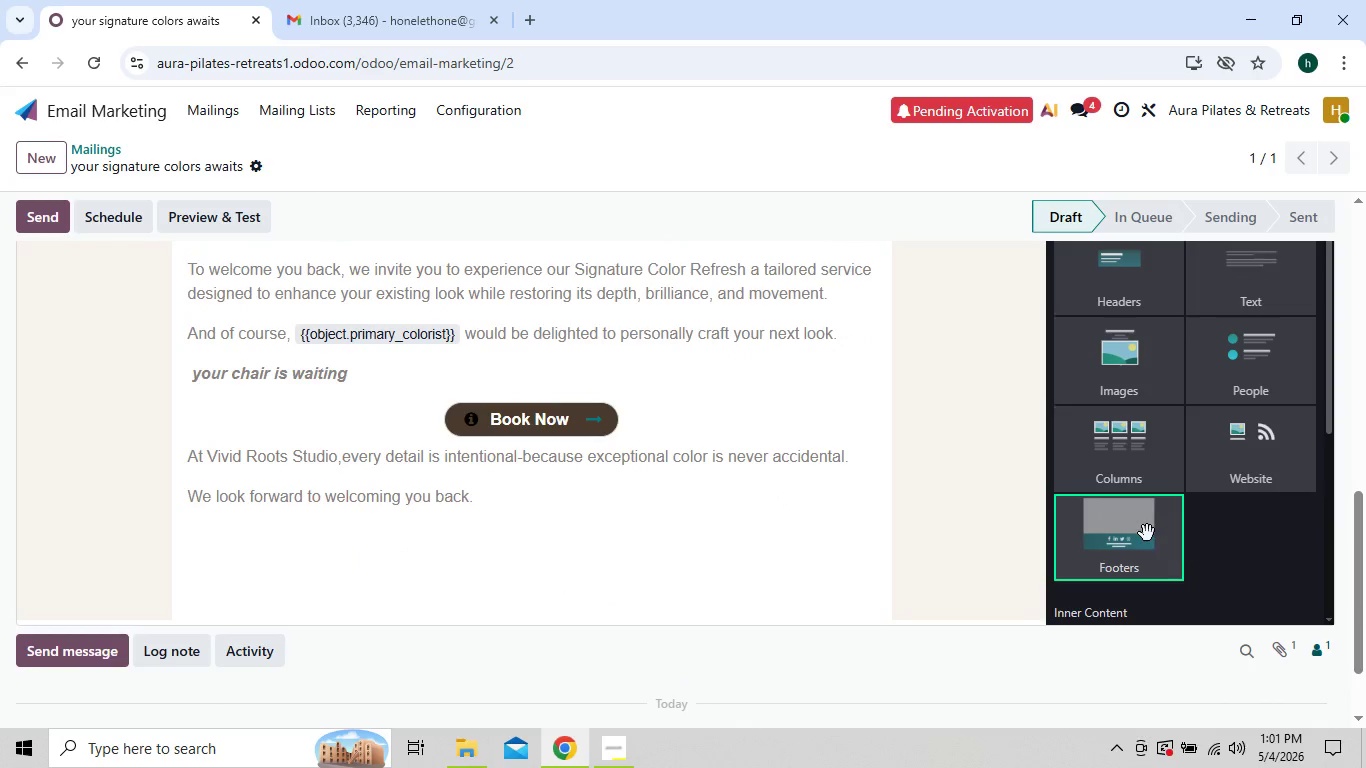 
double_click([1147, 533])
 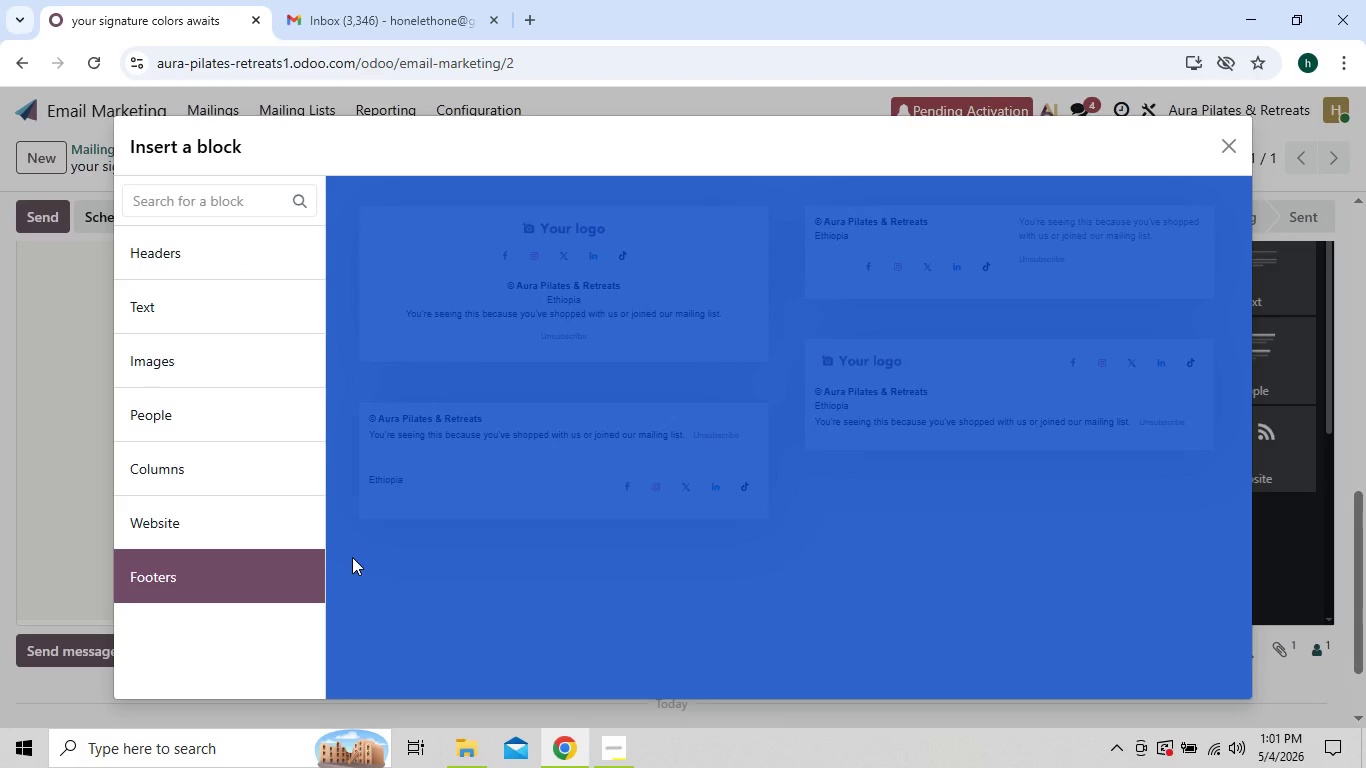 
wait(10.38)
 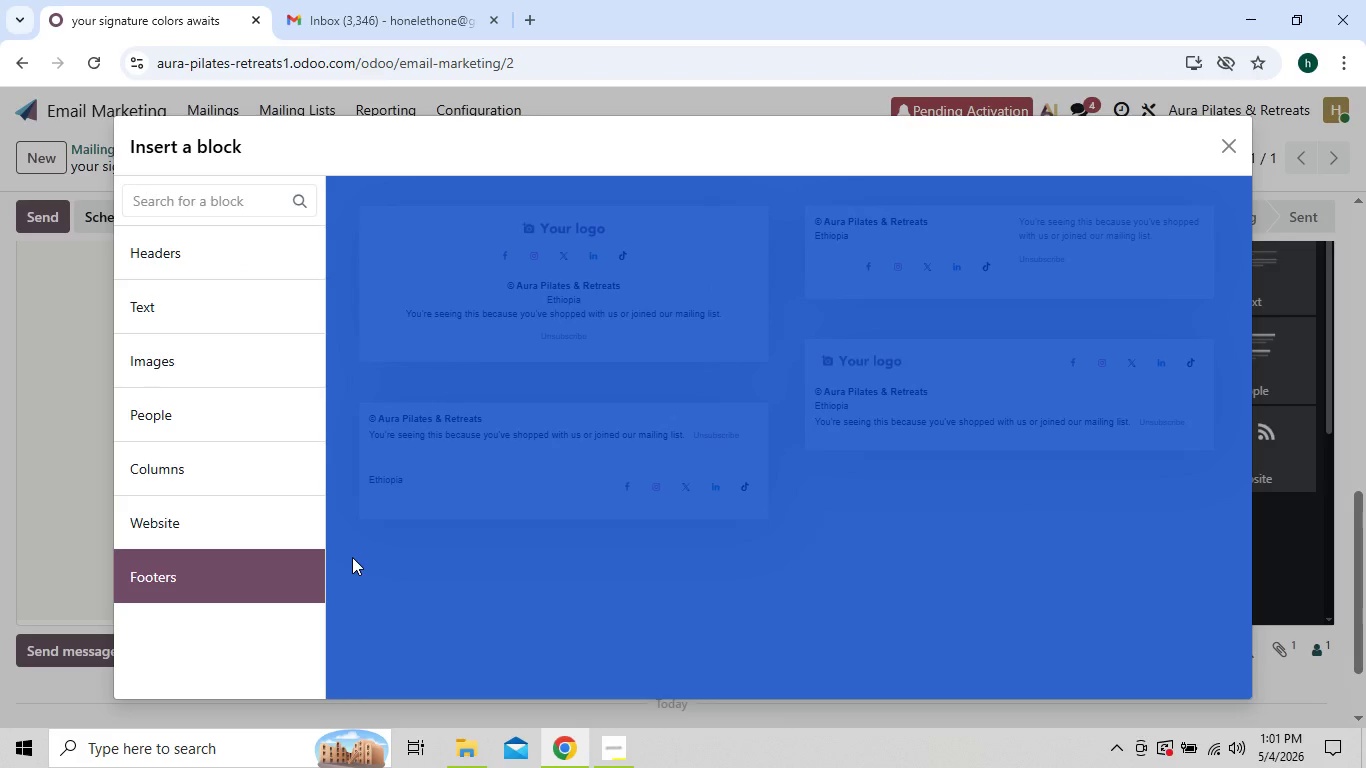 
left_click([520, 455])
 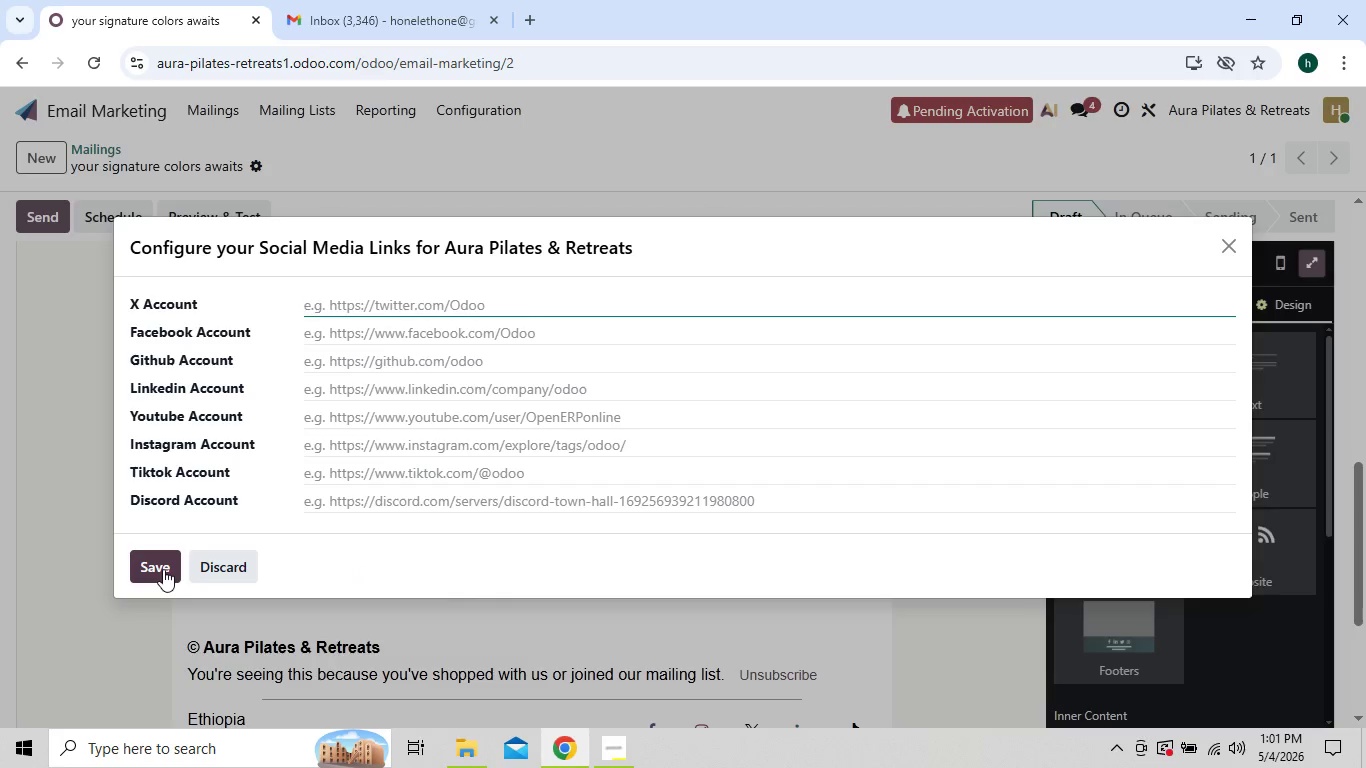 
wait(6.56)
 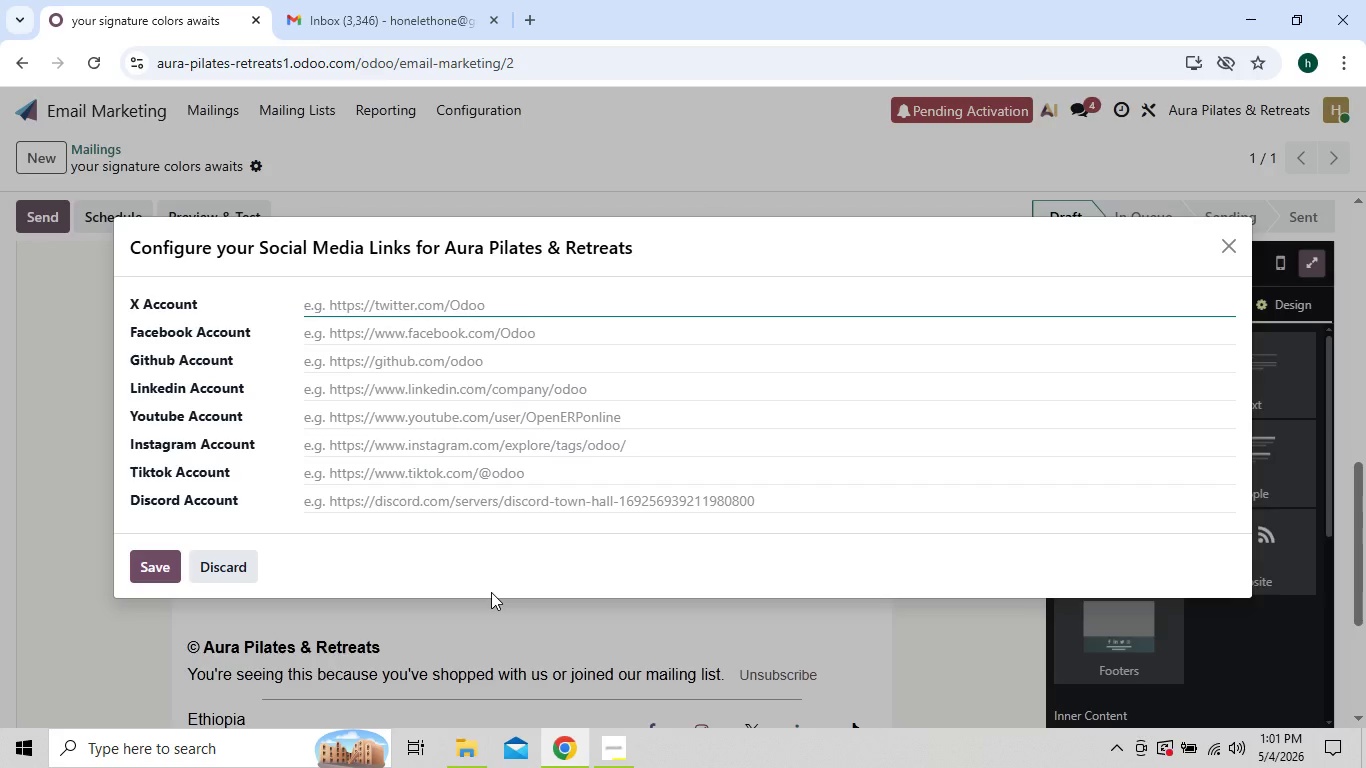 
left_click([163, 569])
 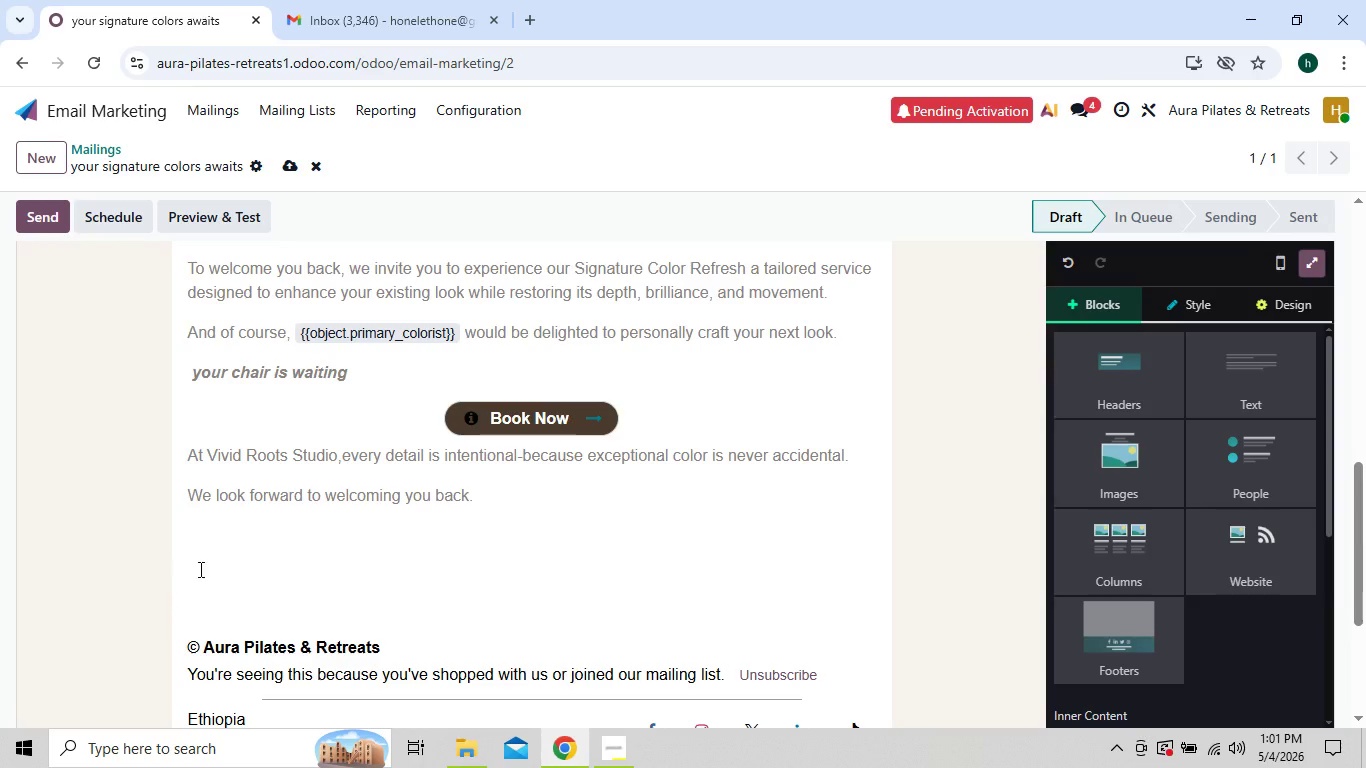 
mouse_move([325, 600])
 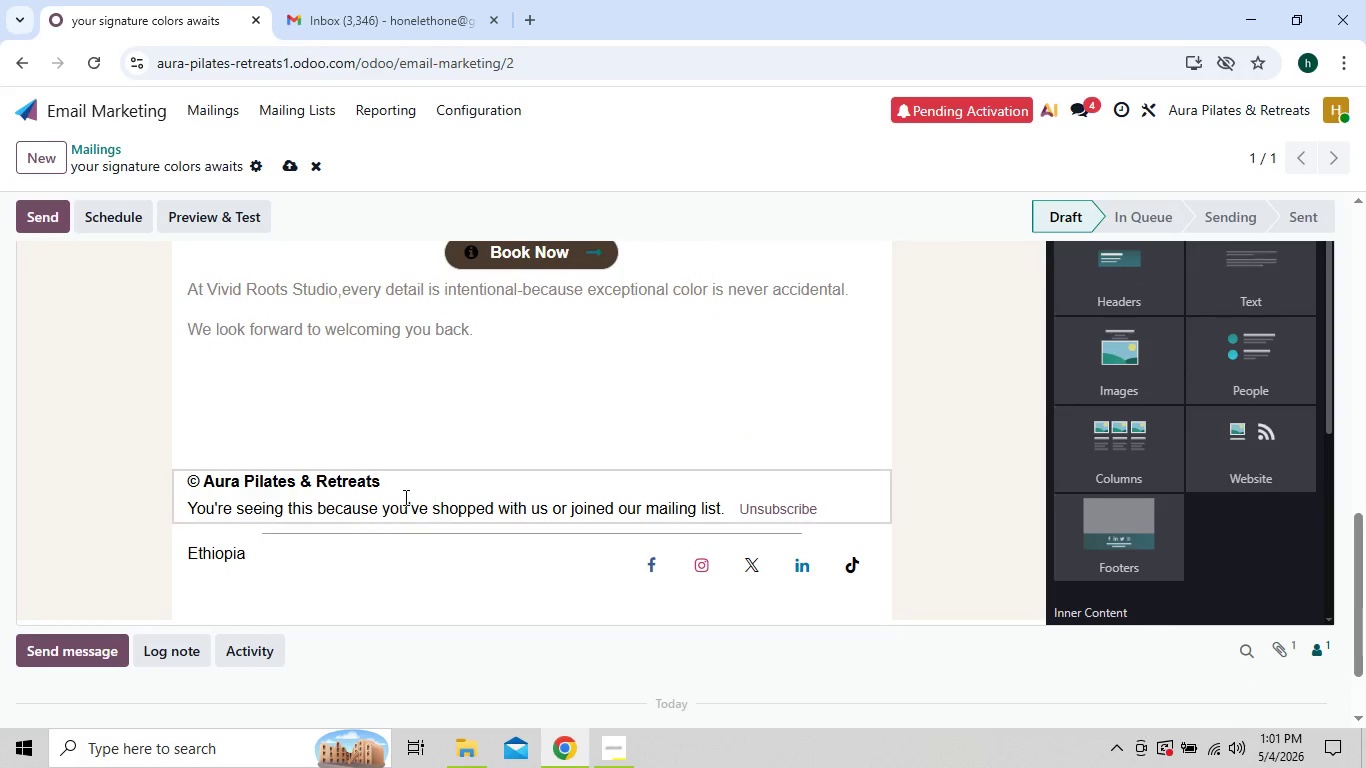 
wait(5.17)
 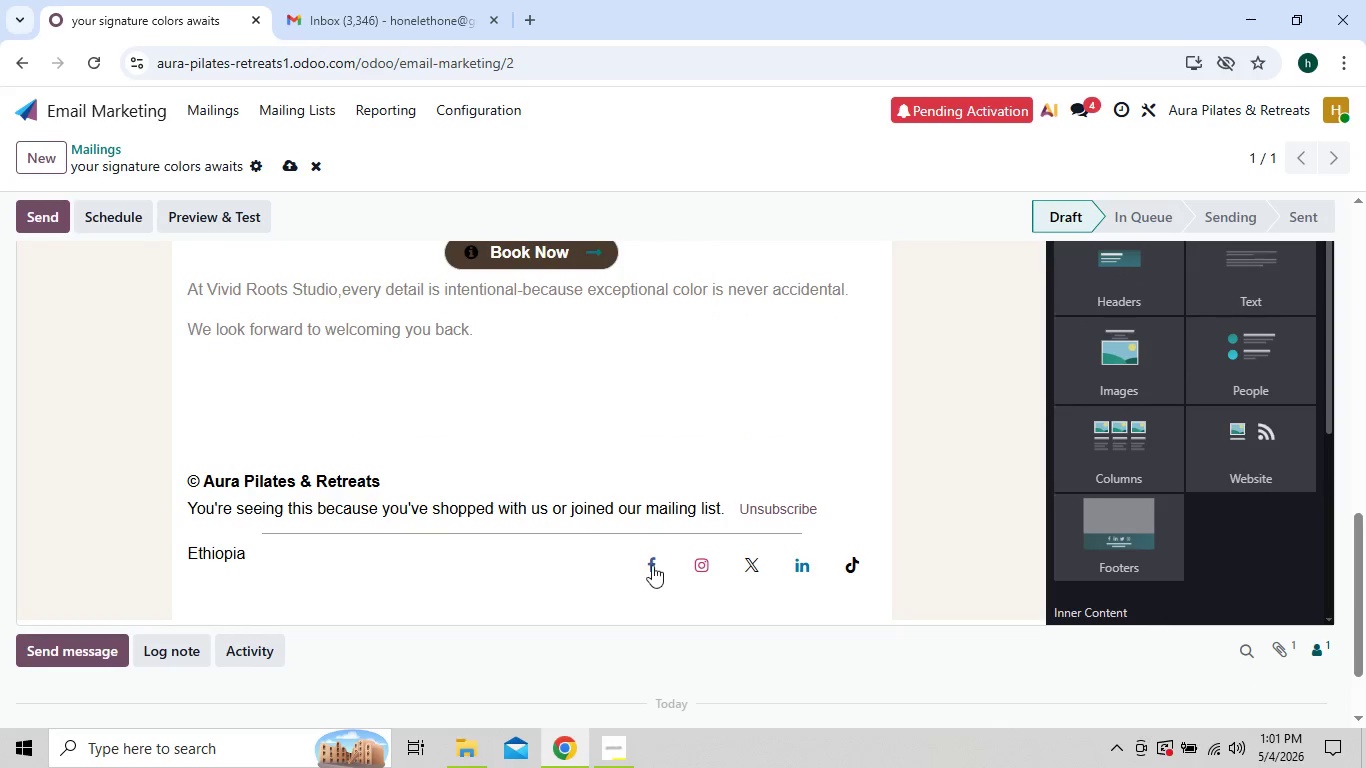 
left_click([413, 408])
 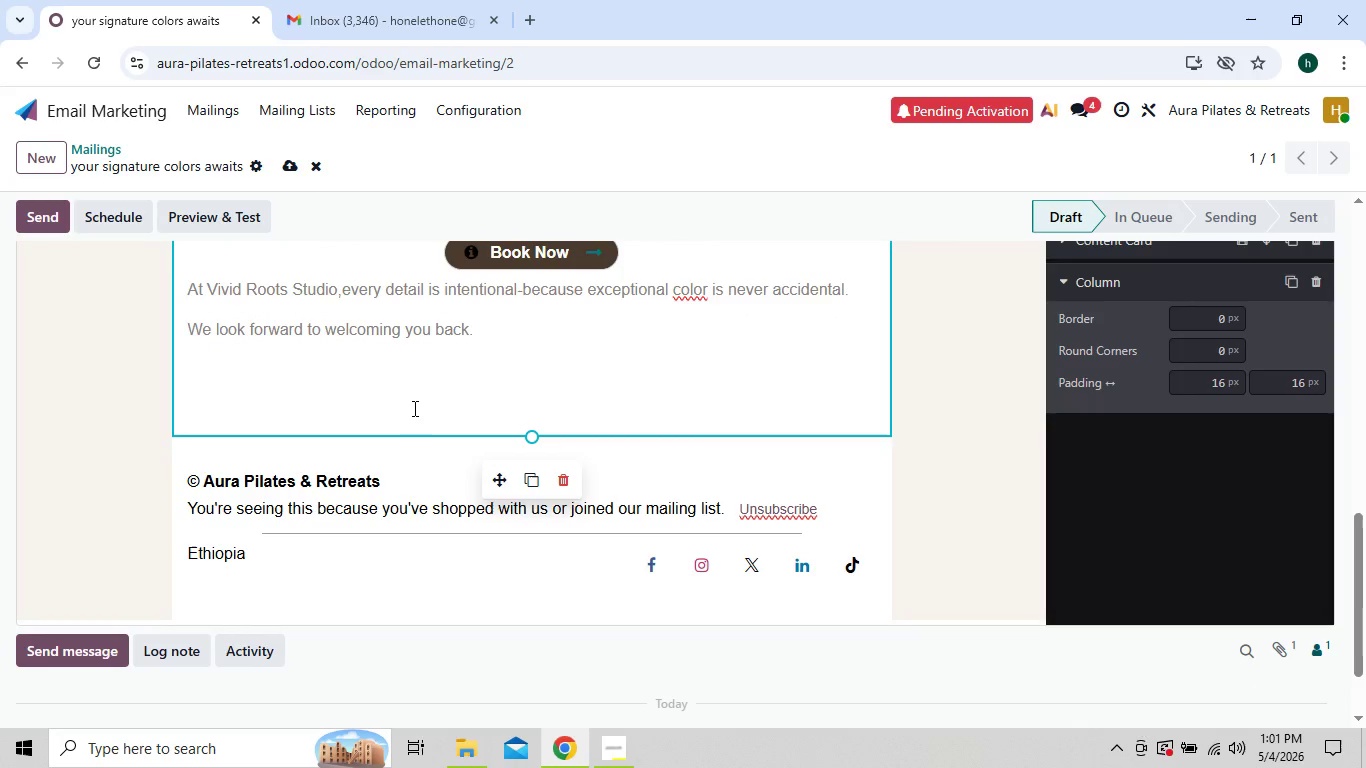 
key(Backspace)
 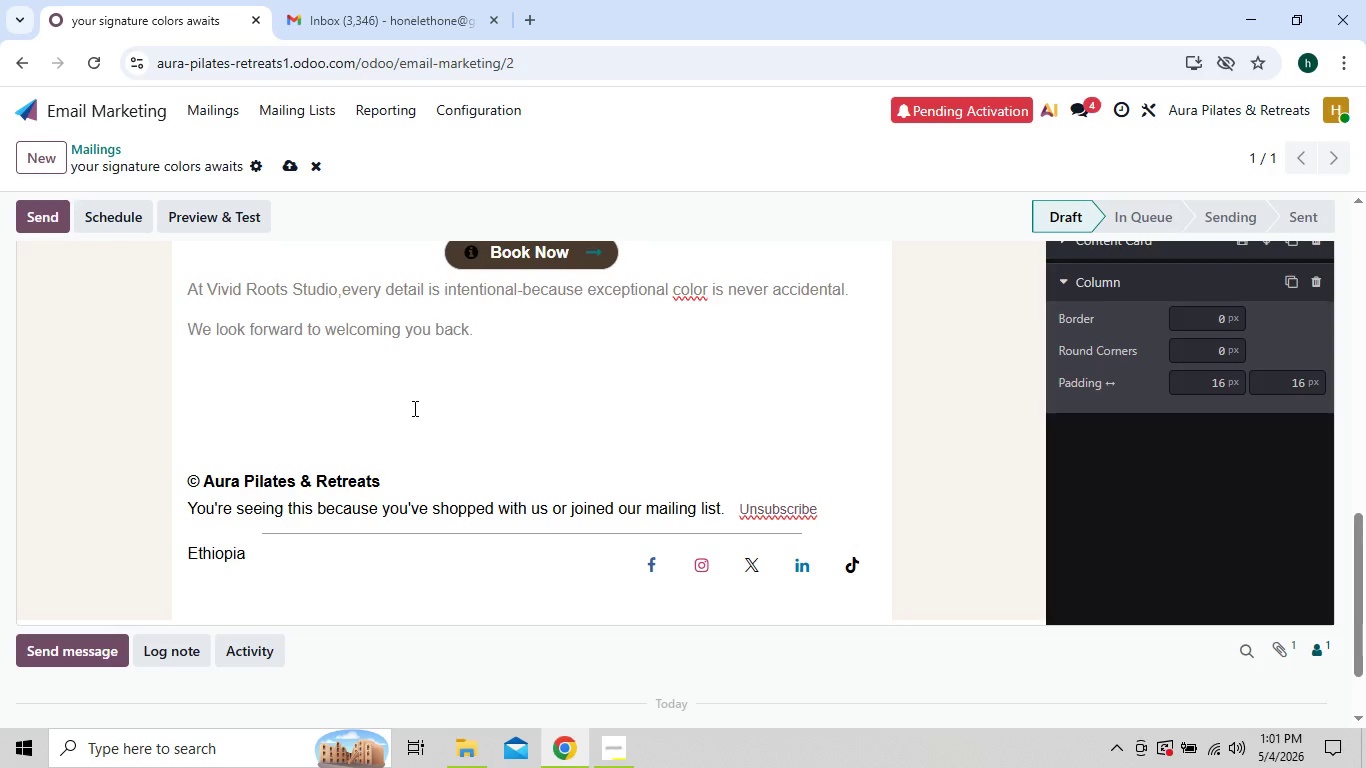 
key(Backspace)
 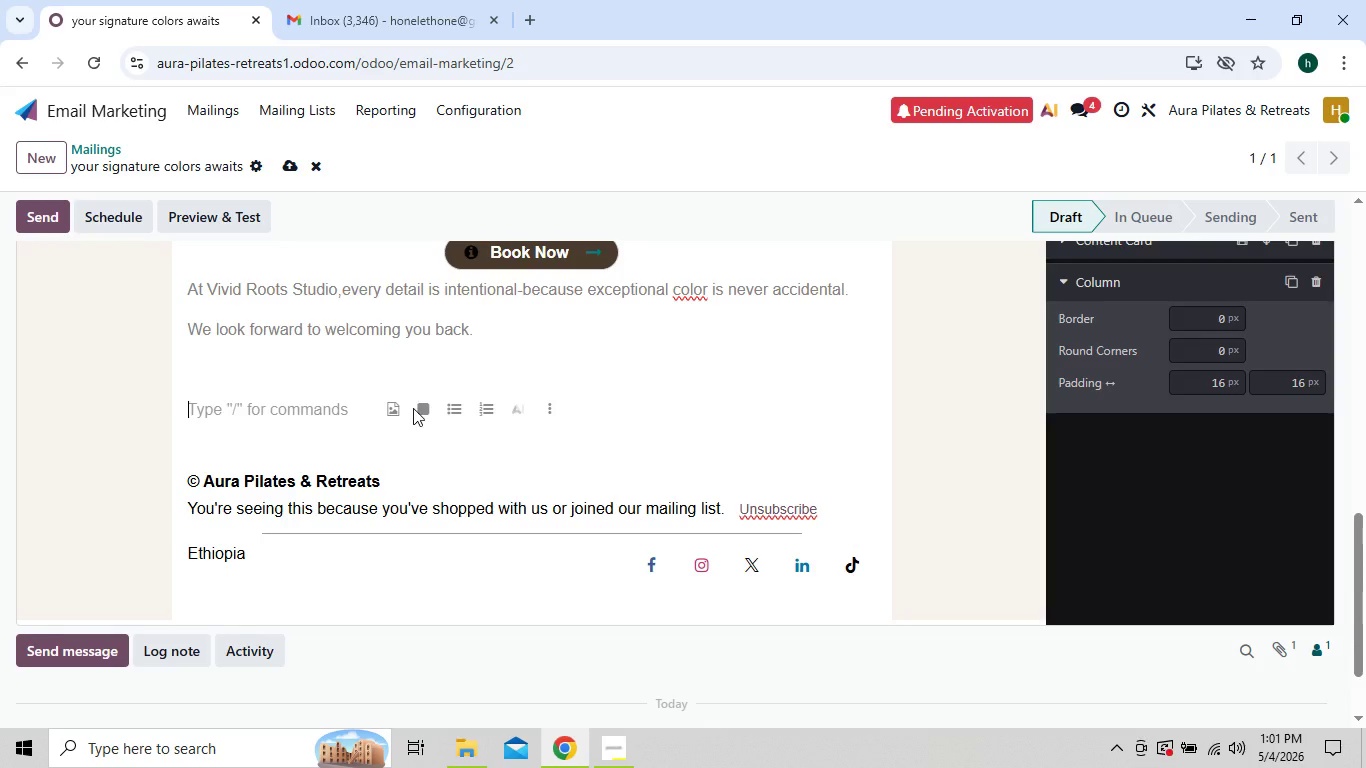 
key(Backspace)
 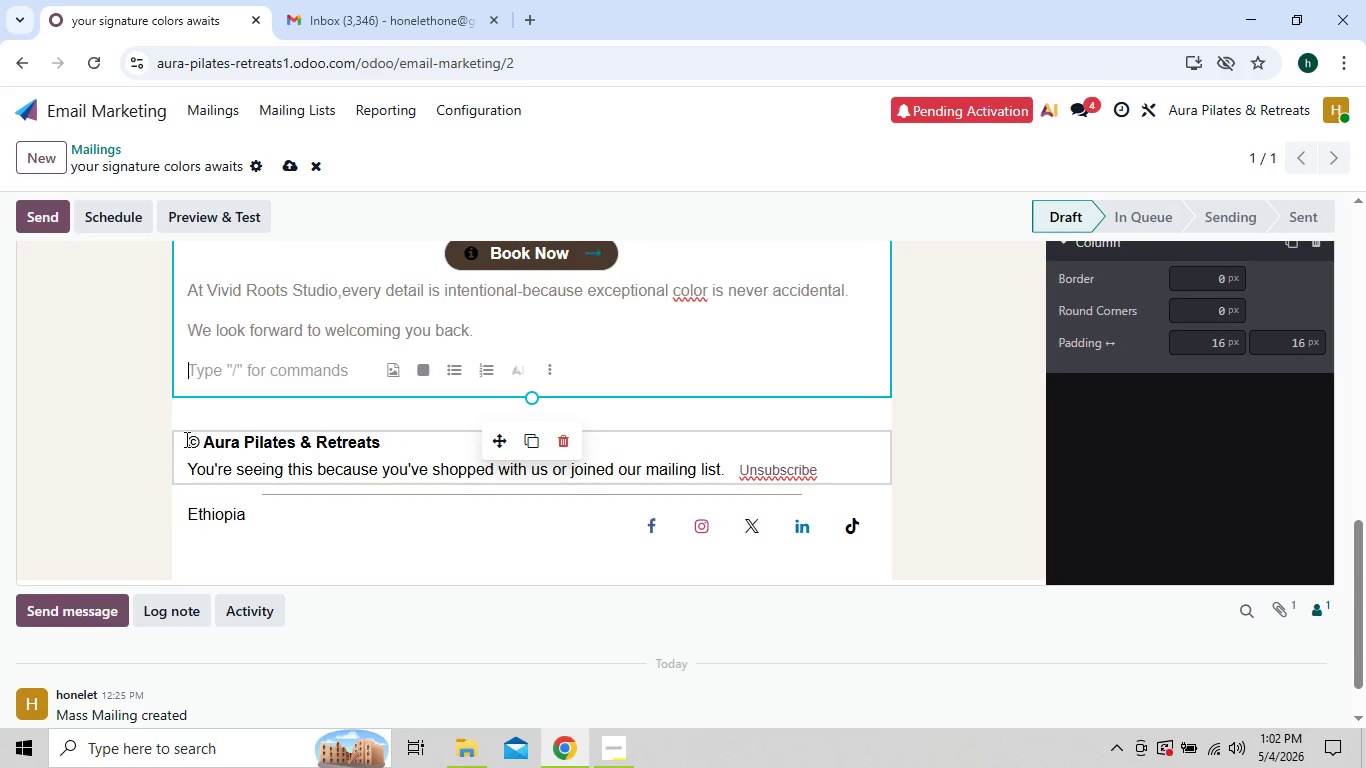 
wait(11.16)
 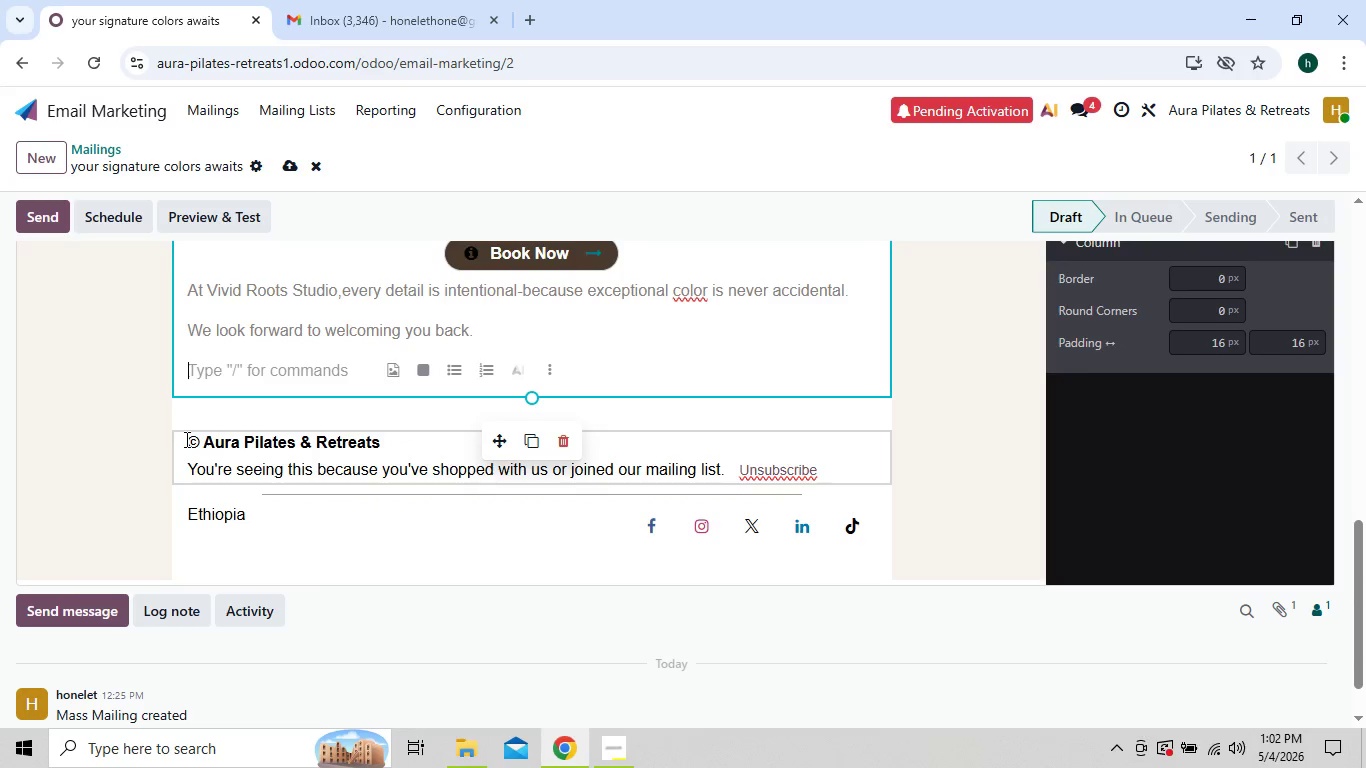 
left_click_drag(start_coordinate=[185, 439], to_coordinate=[390, 441])
 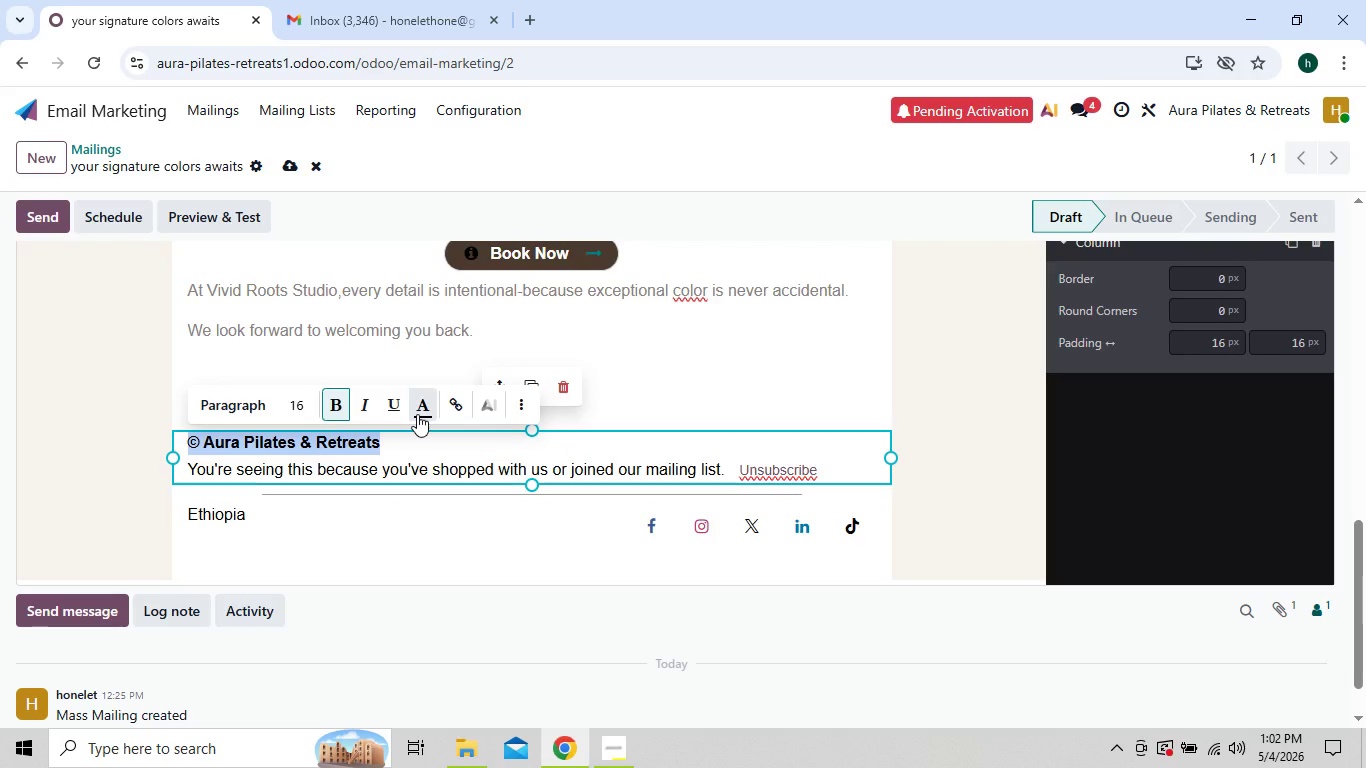 
left_click([417, 414])
 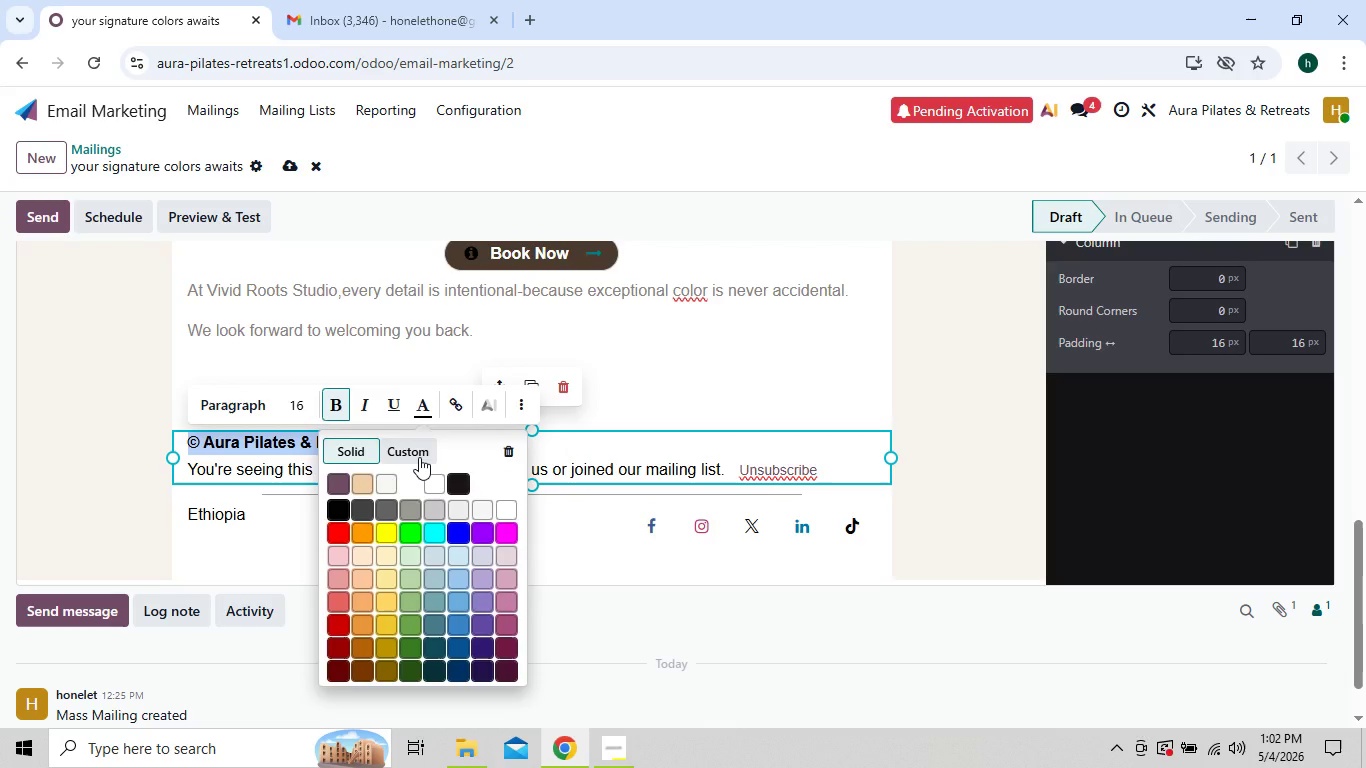 
wait(6.19)
 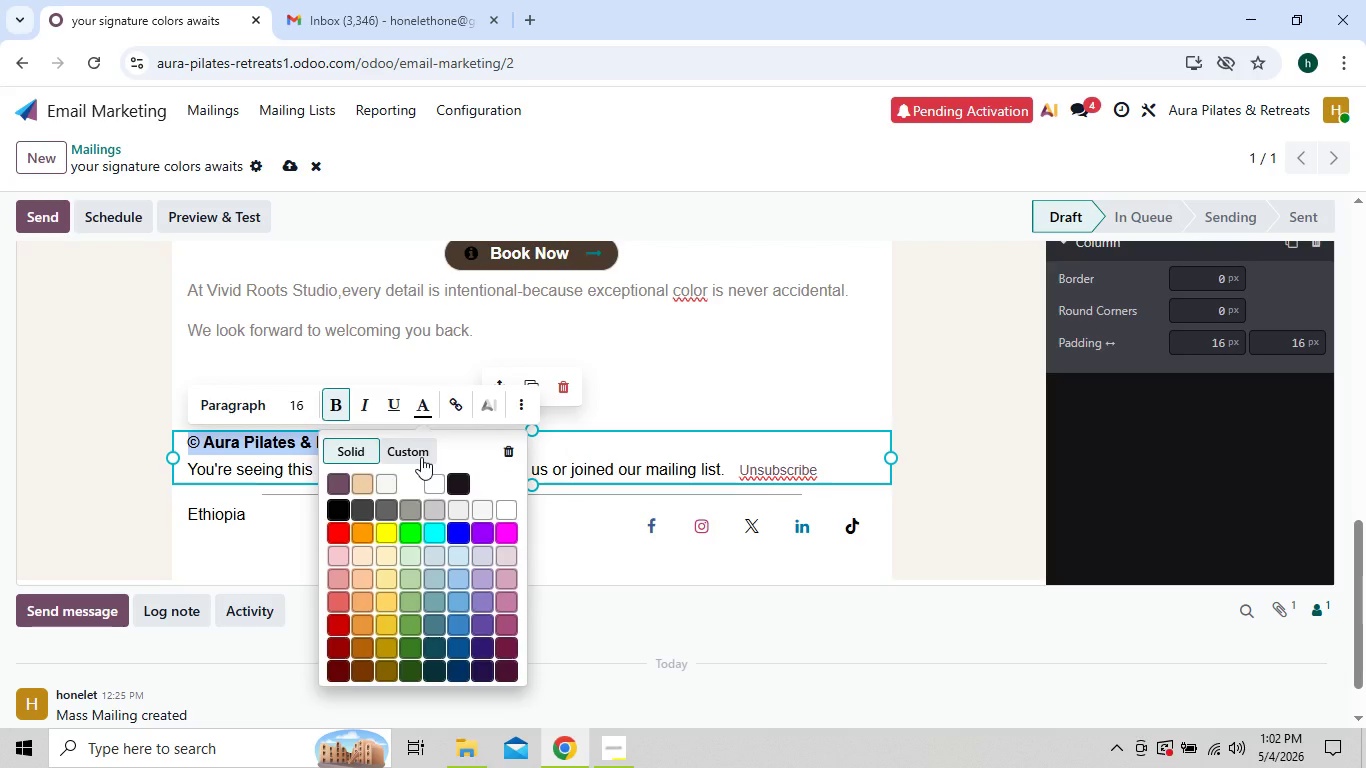 
left_click([419, 457])
 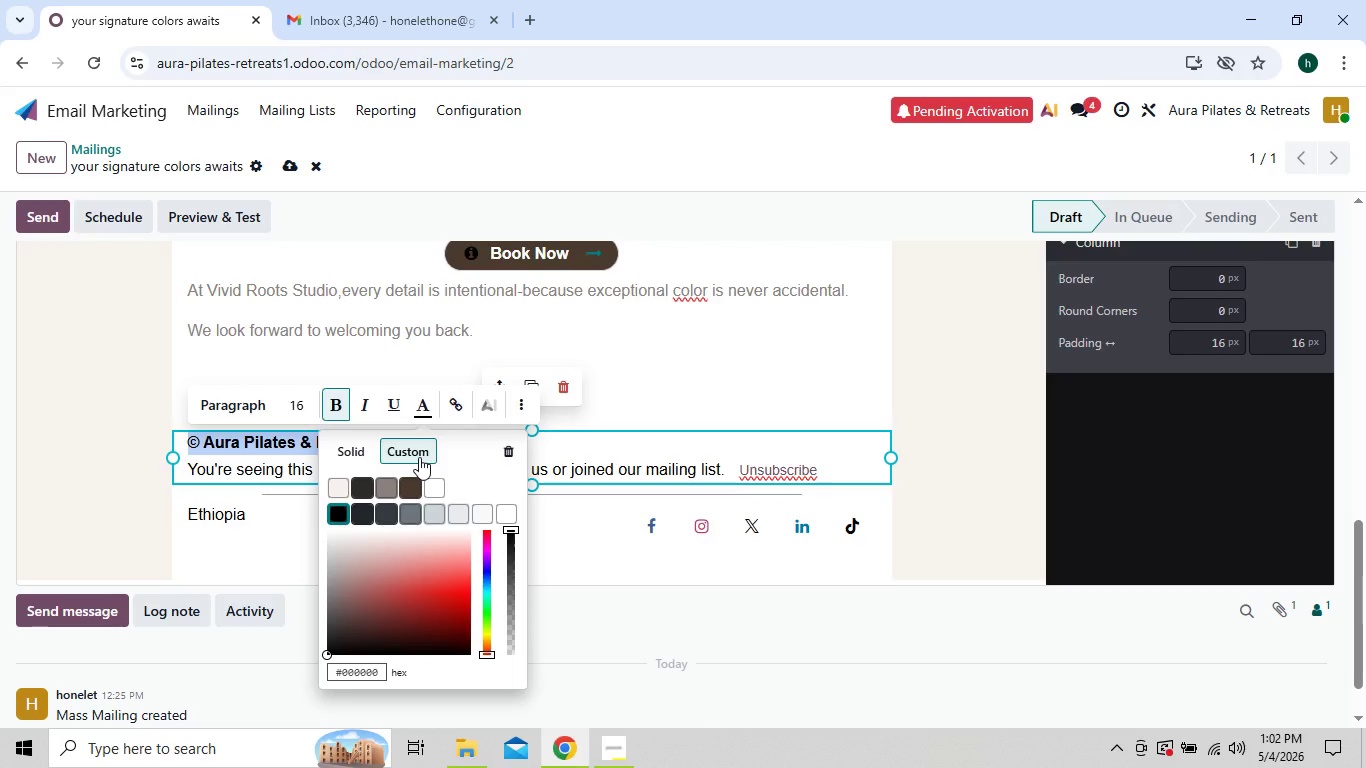 
wait(26.56)
 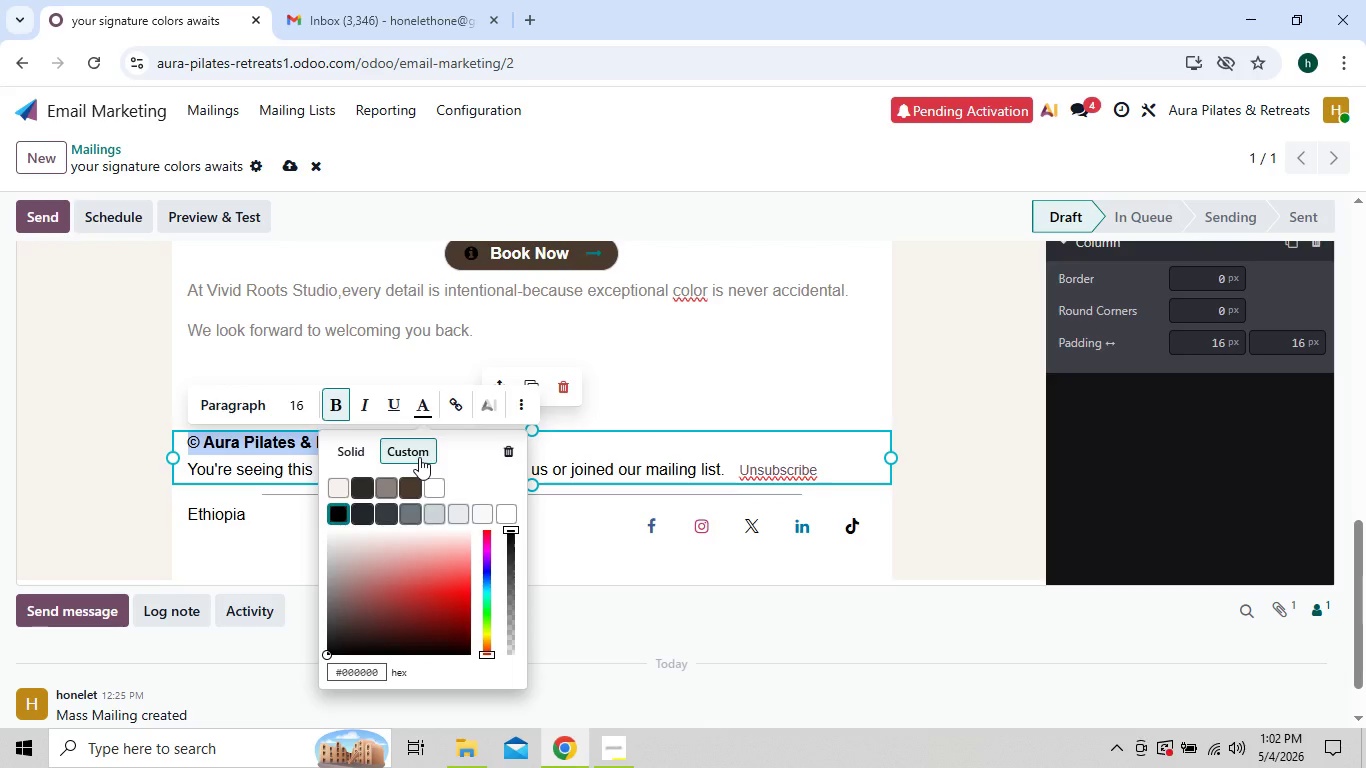 
type(2e)
 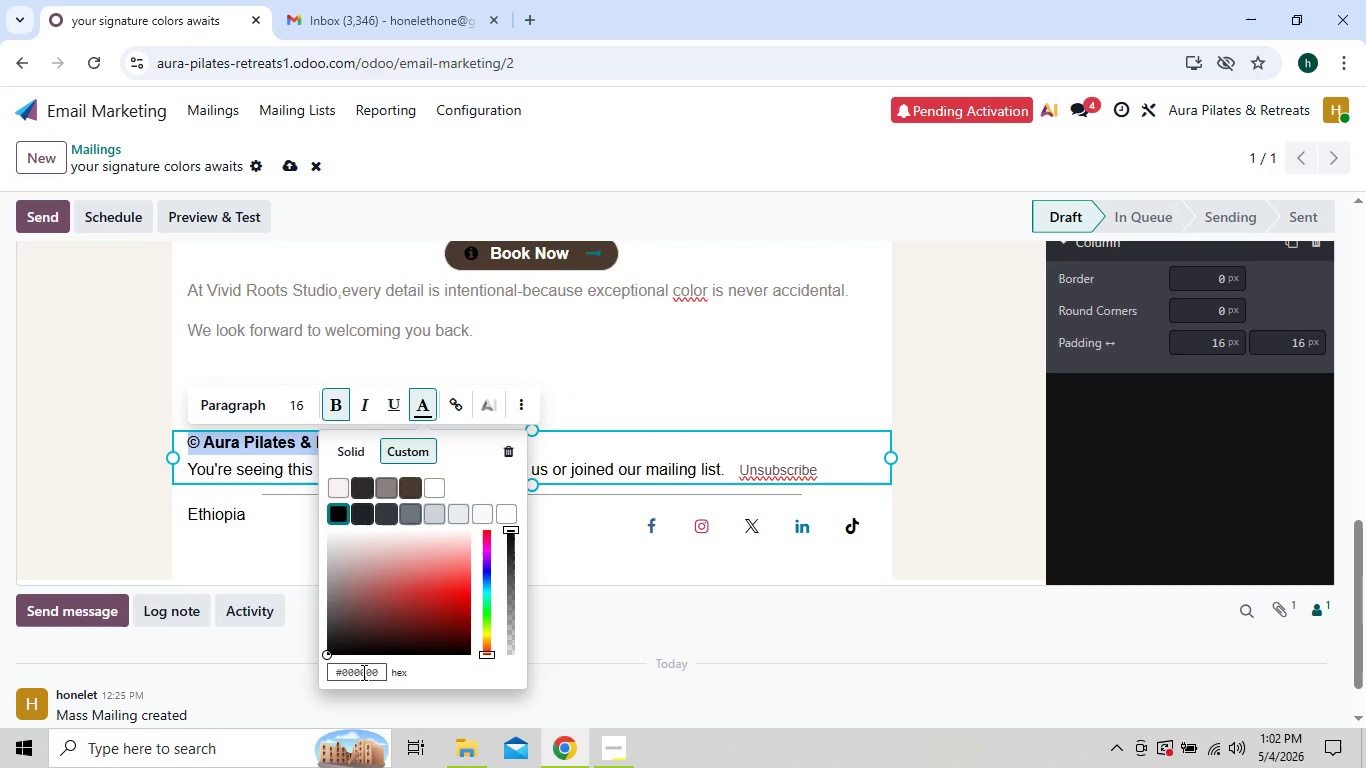 
left_click([362, 672])
 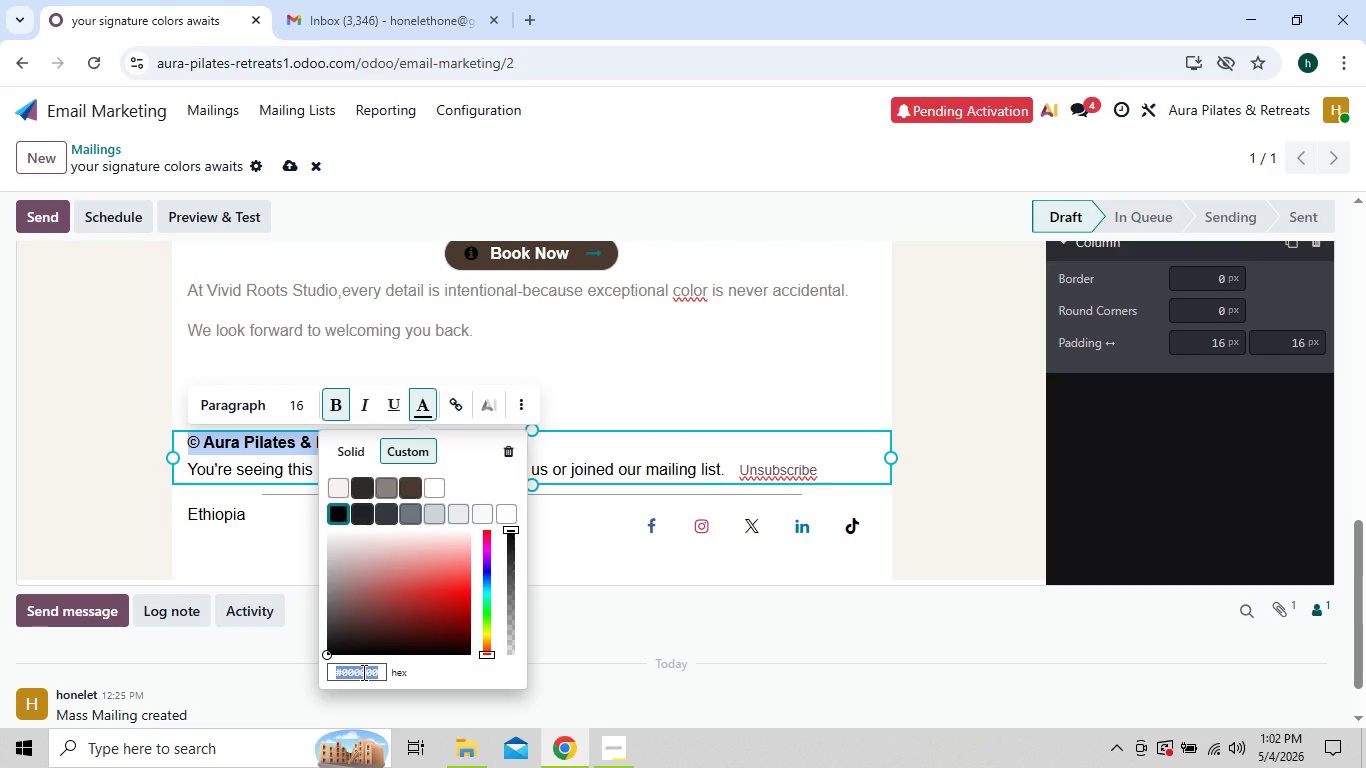 
type(2e)
 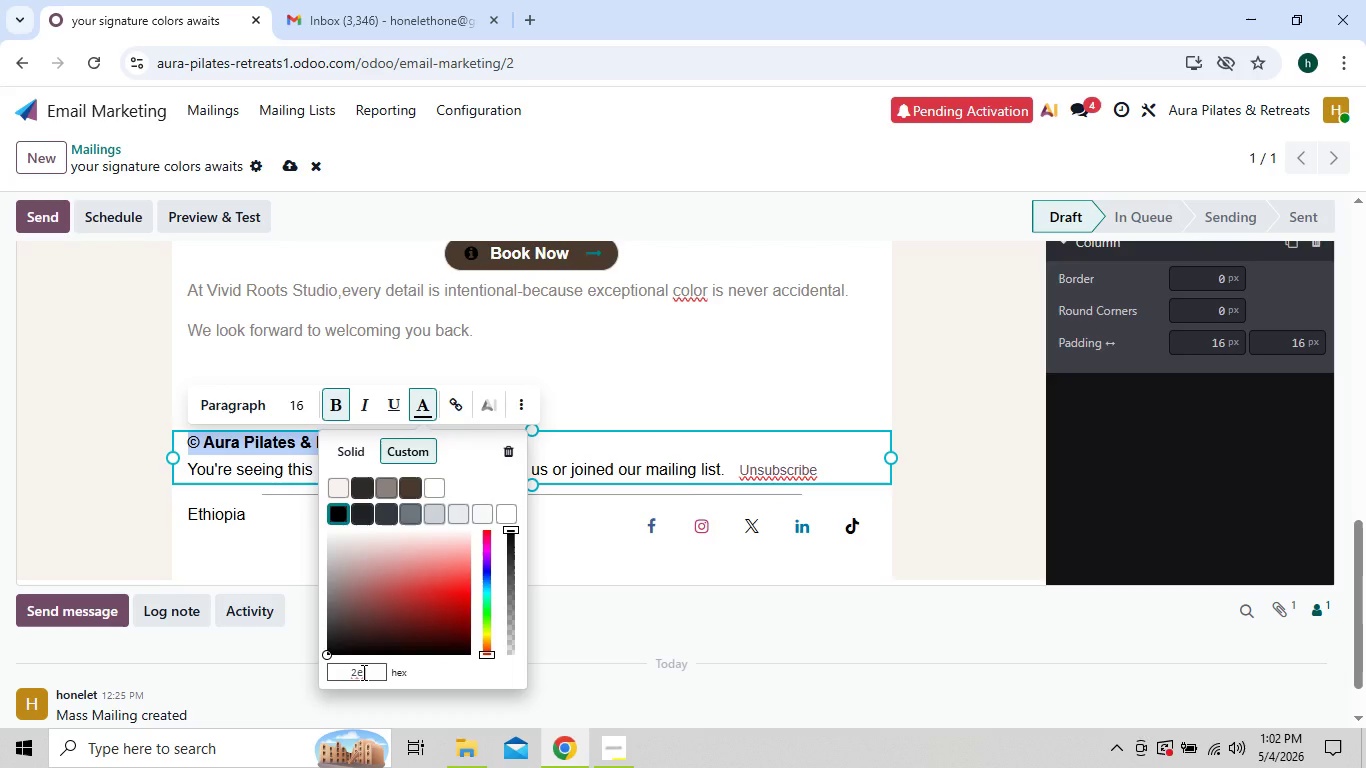 
type(2a)
 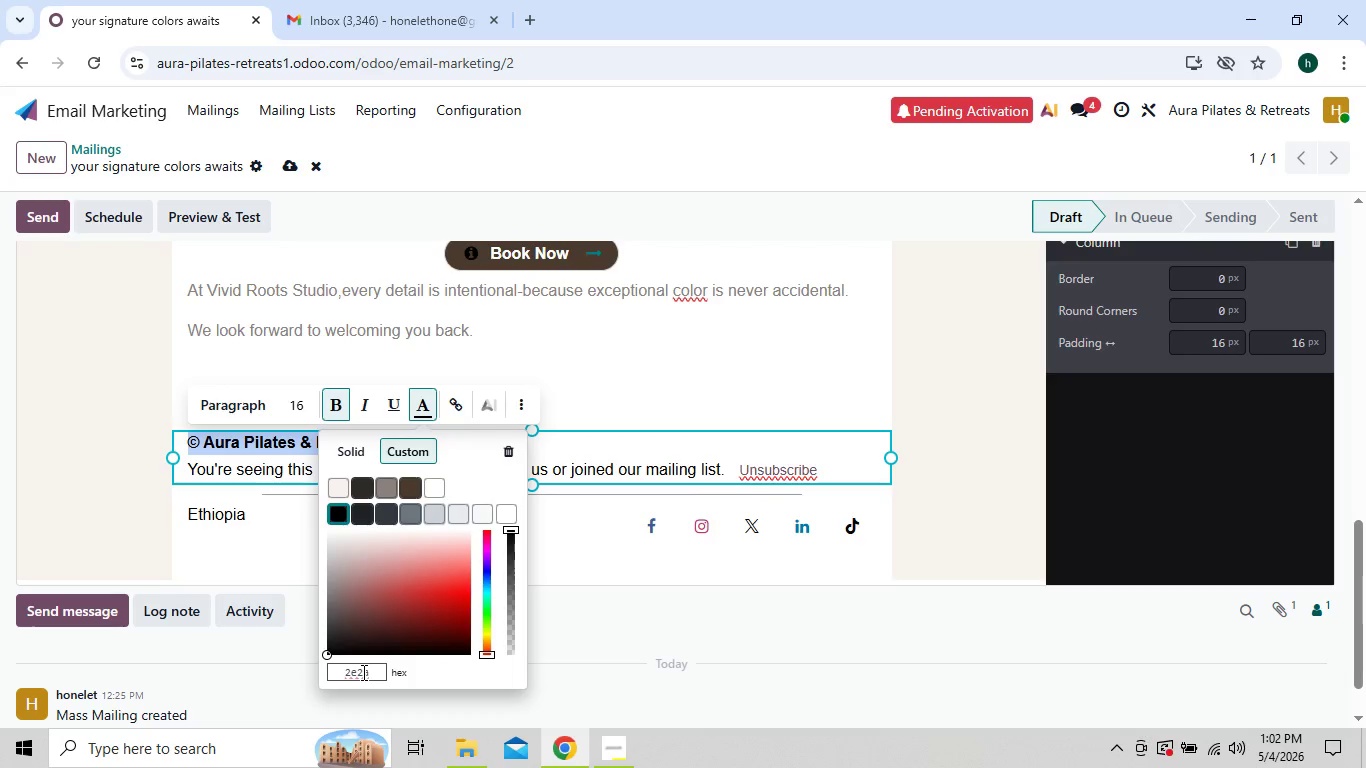 
type(28)
 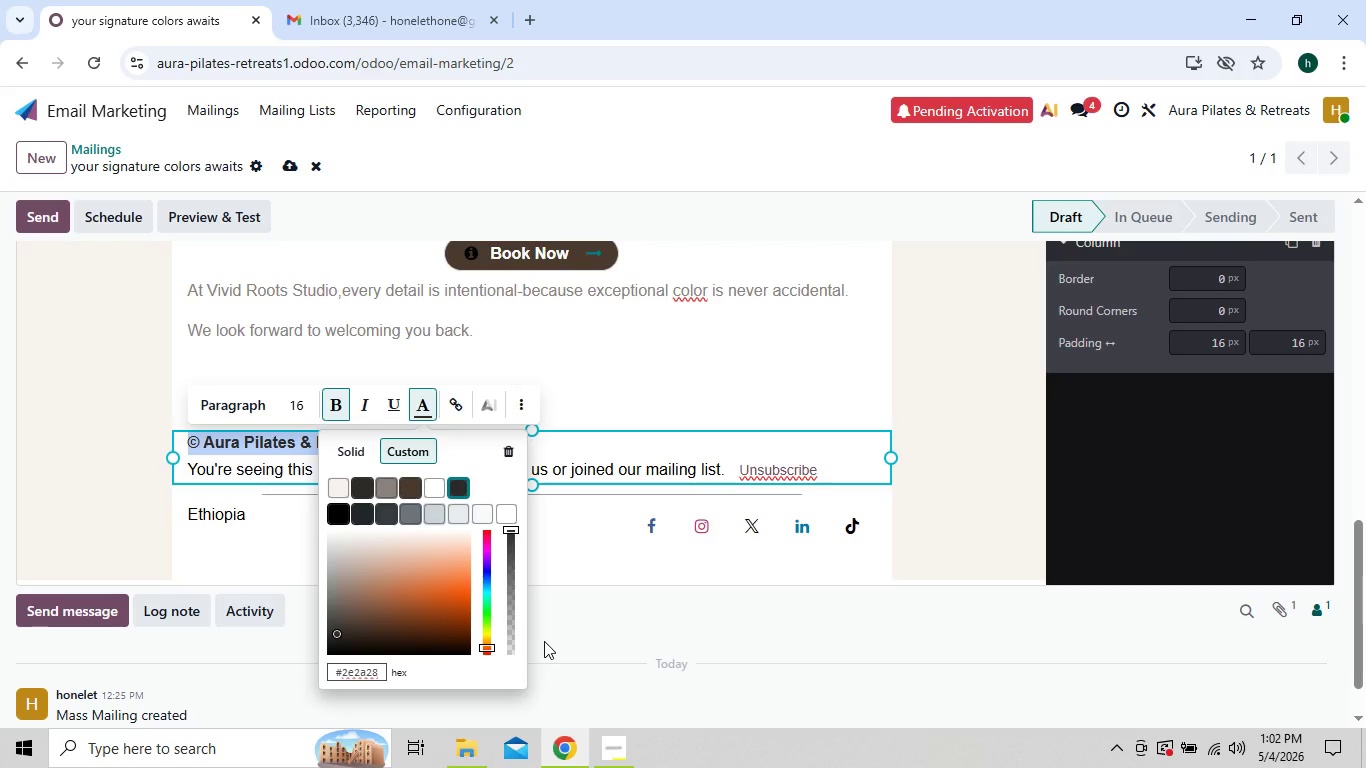 
wait(10.81)
 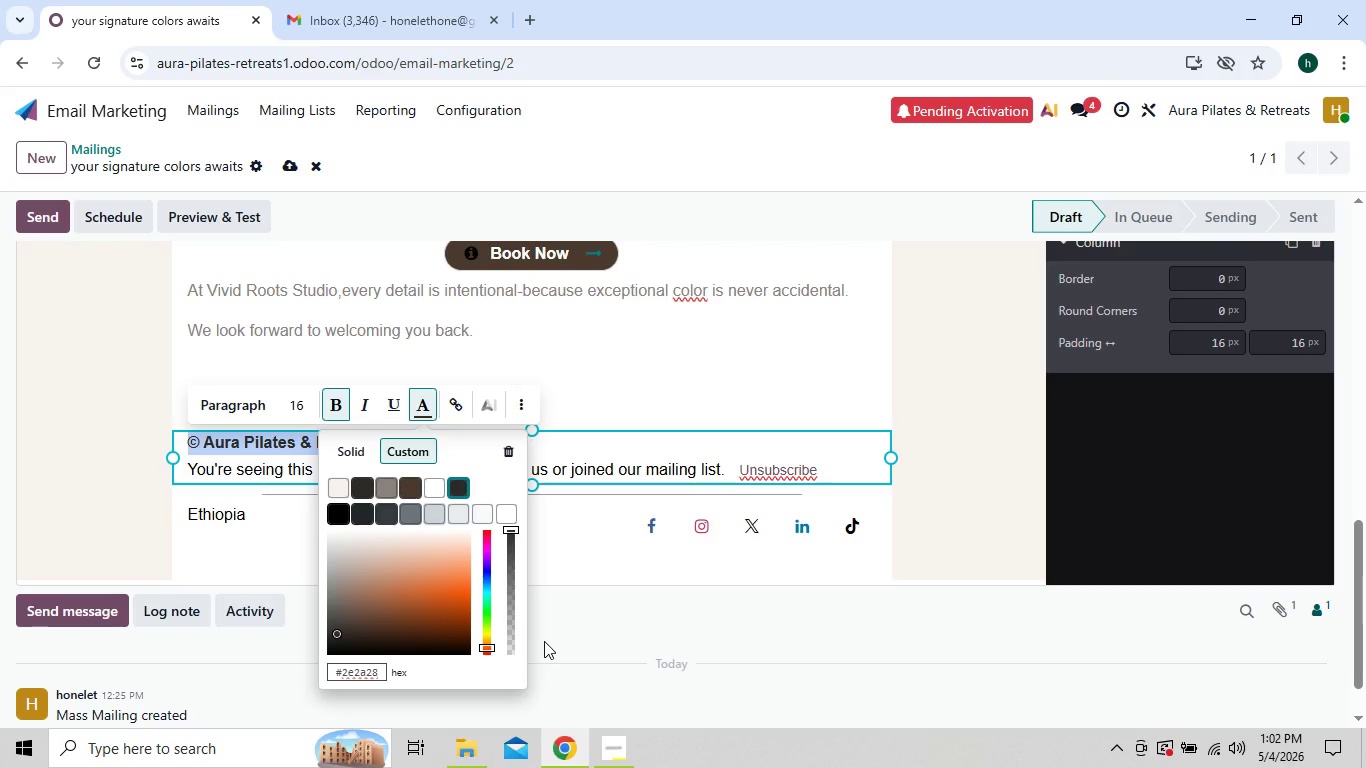 
left_click([544, 641])
 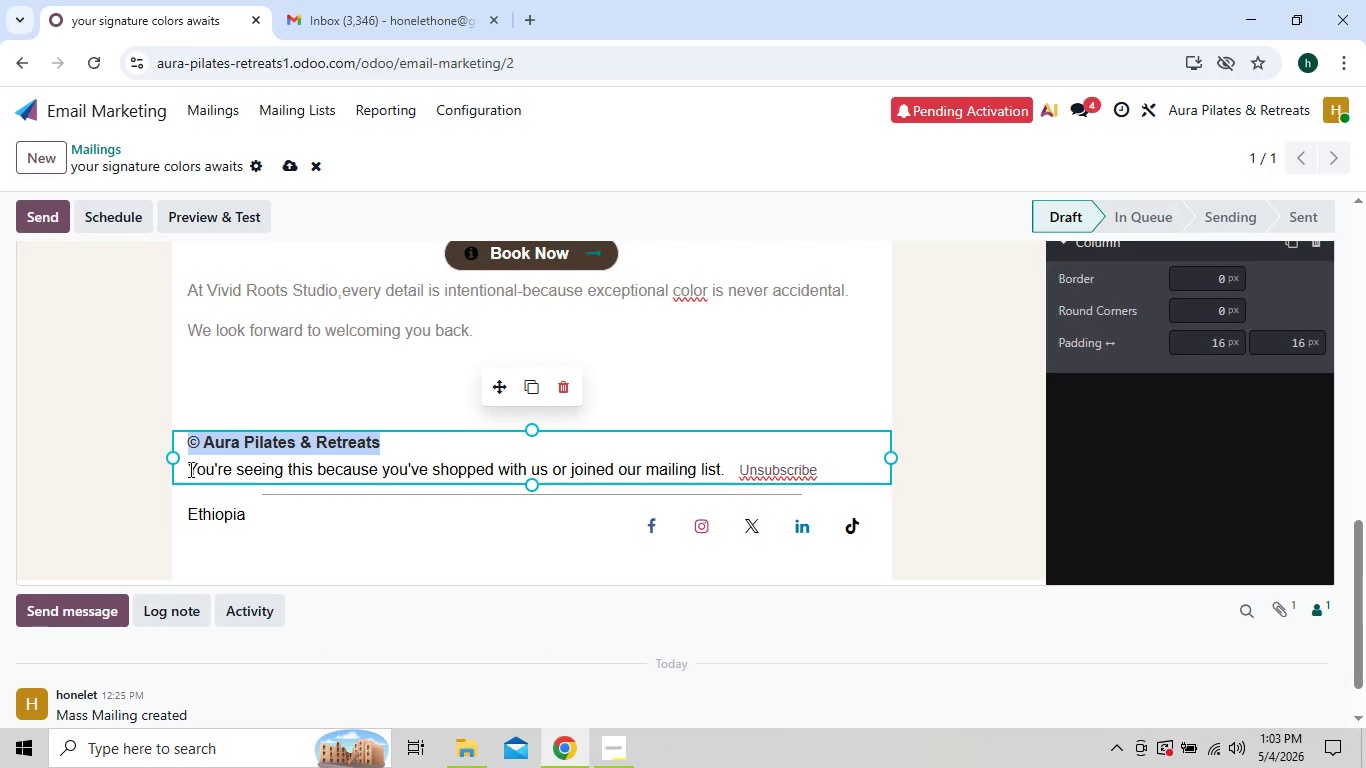 
left_click_drag(start_coordinate=[187, 468], to_coordinate=[284, 541])
 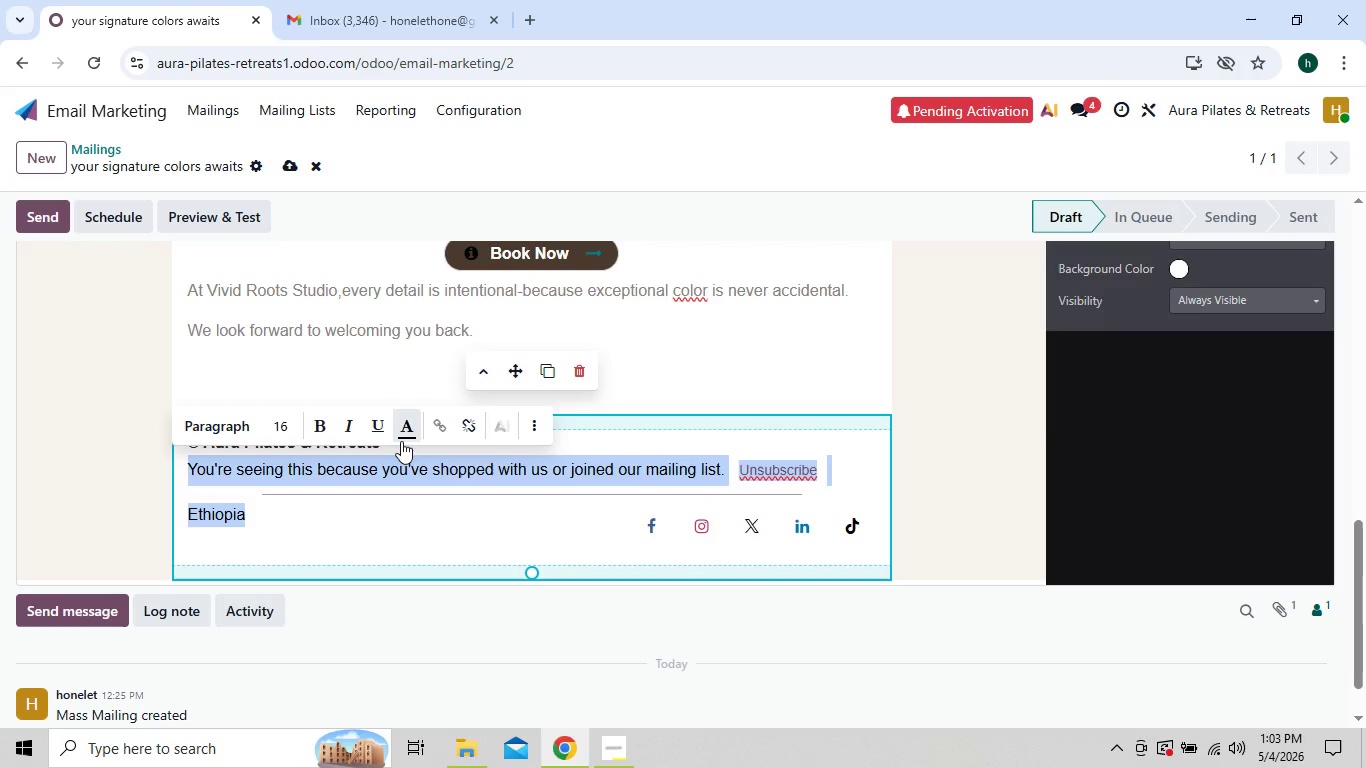 
left_click([401, 441])
 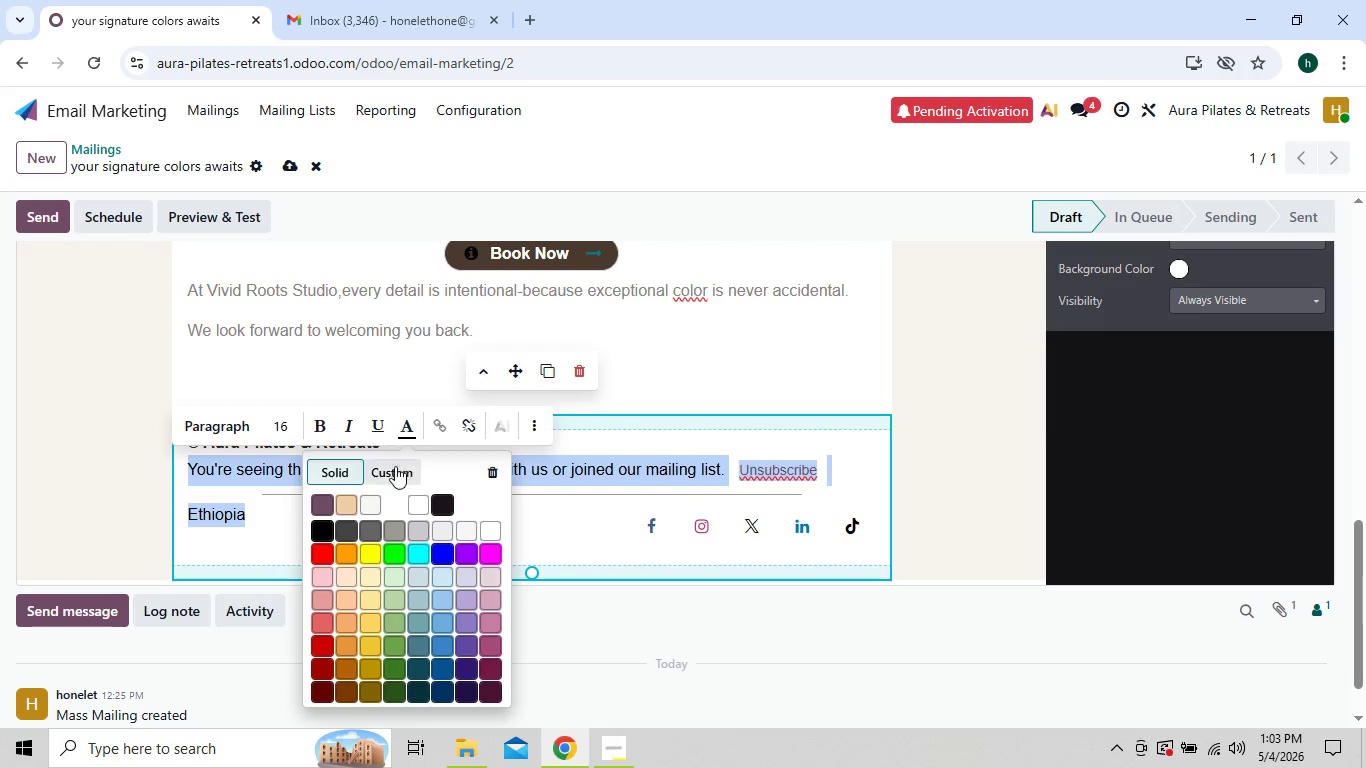 
left_click([392, 474])
 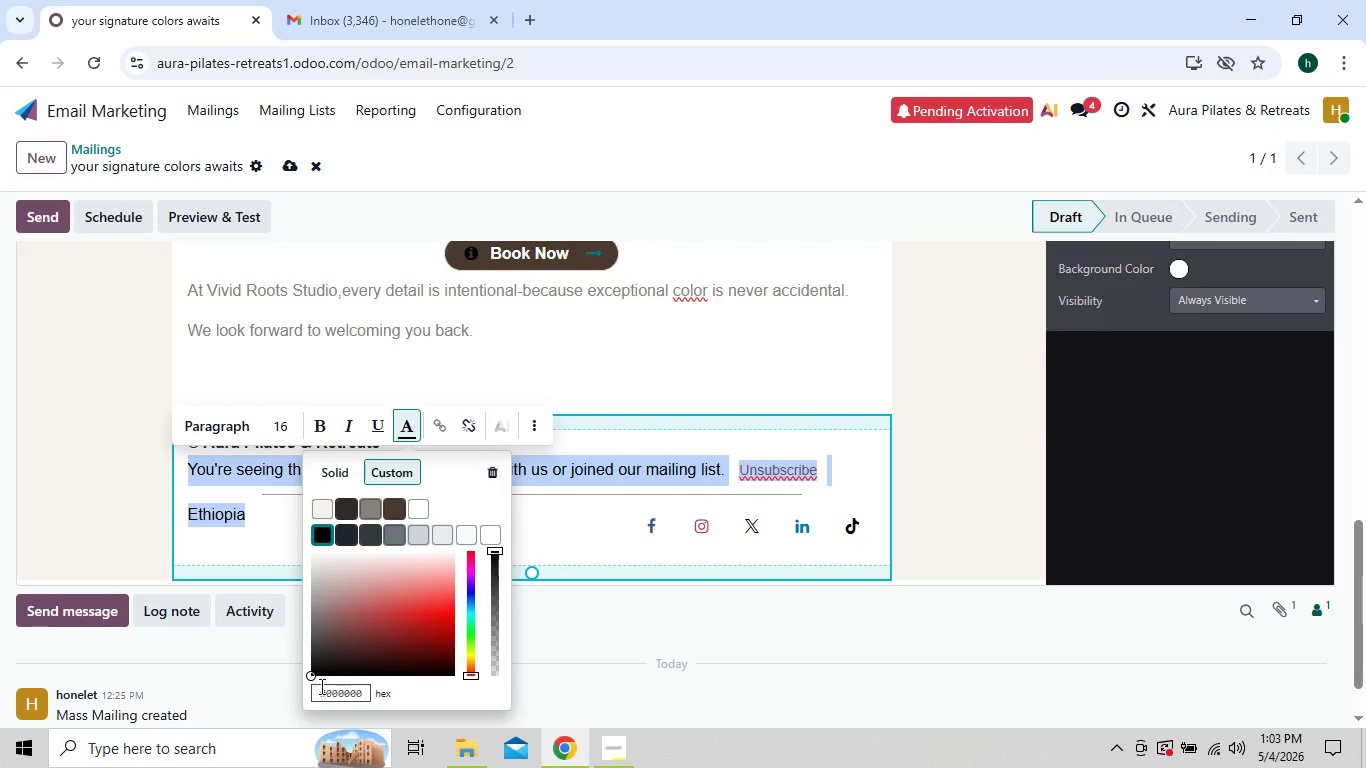 
left_click([337, 692])
 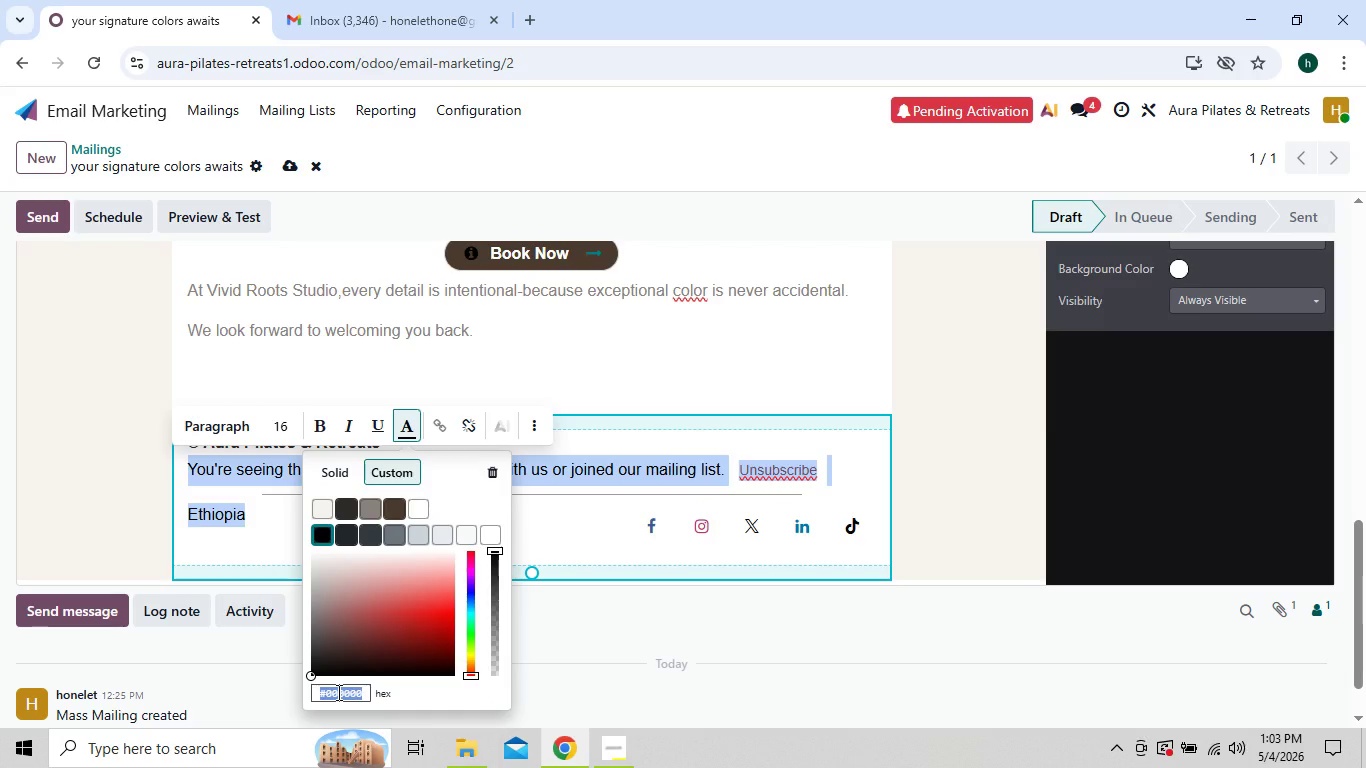 
type(8a8)
 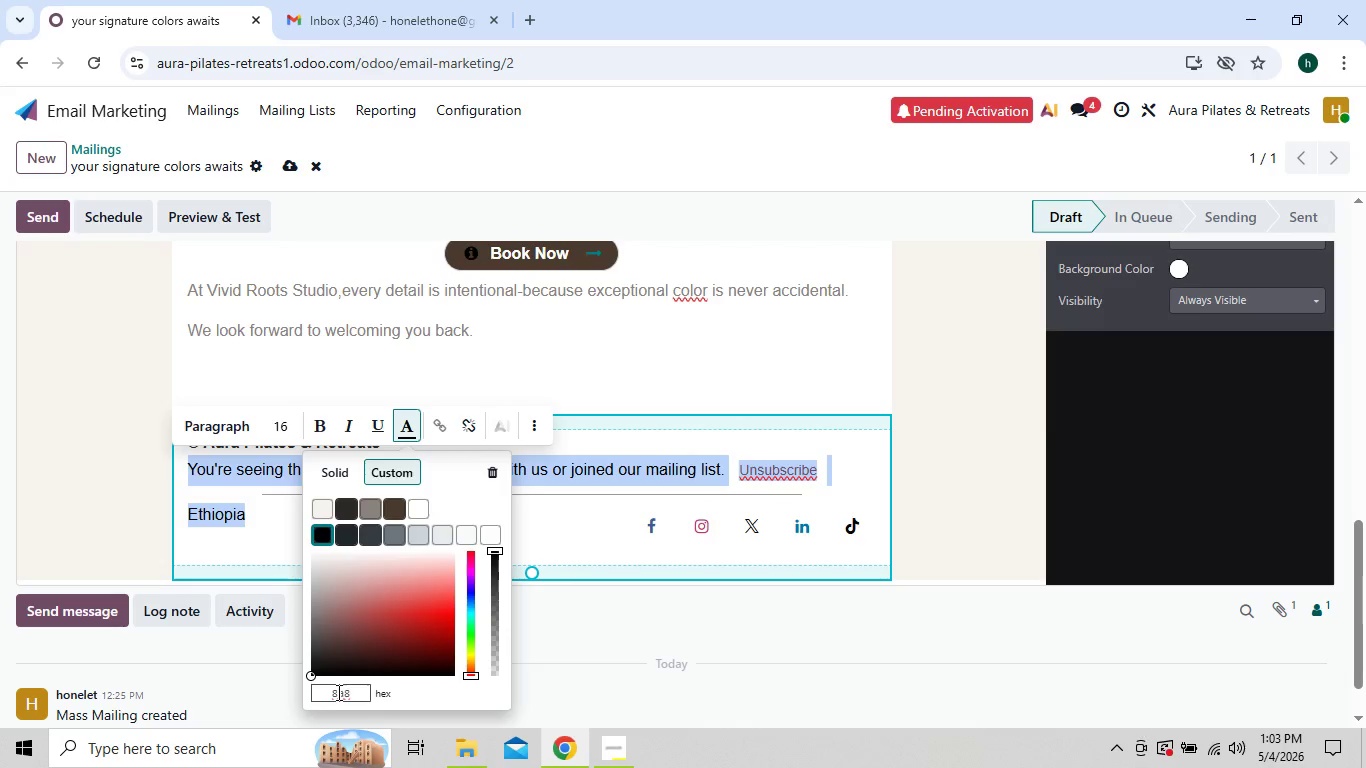 
type(17c)
 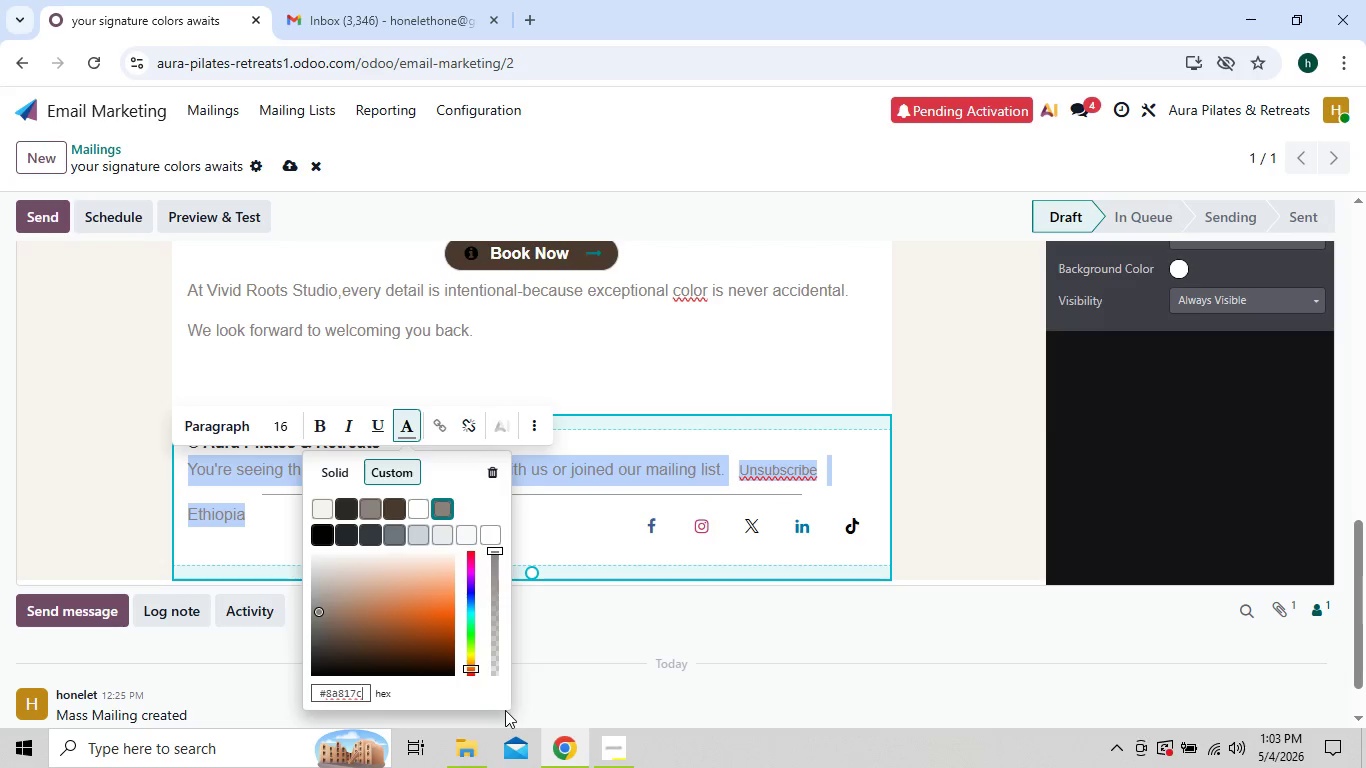 
left_click([505, 710])
 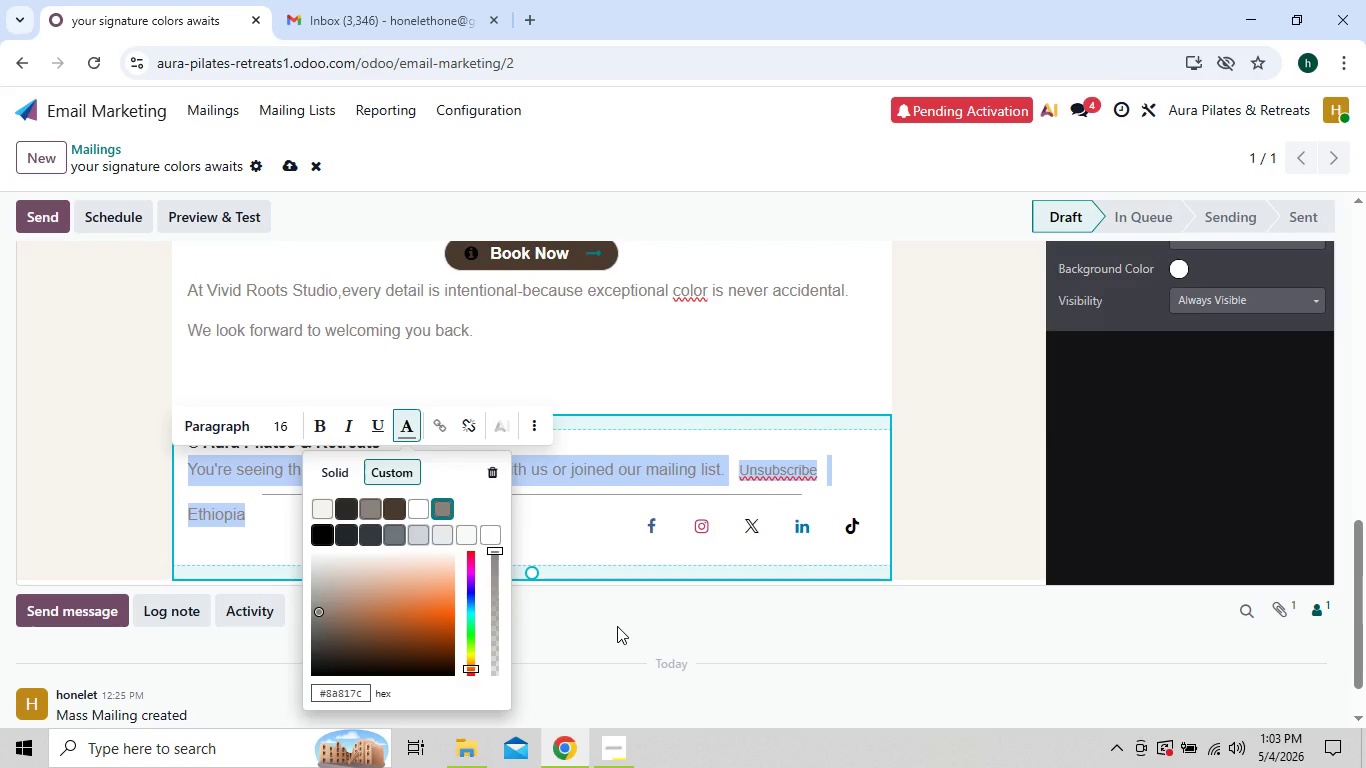 
left_click([617, 626])
 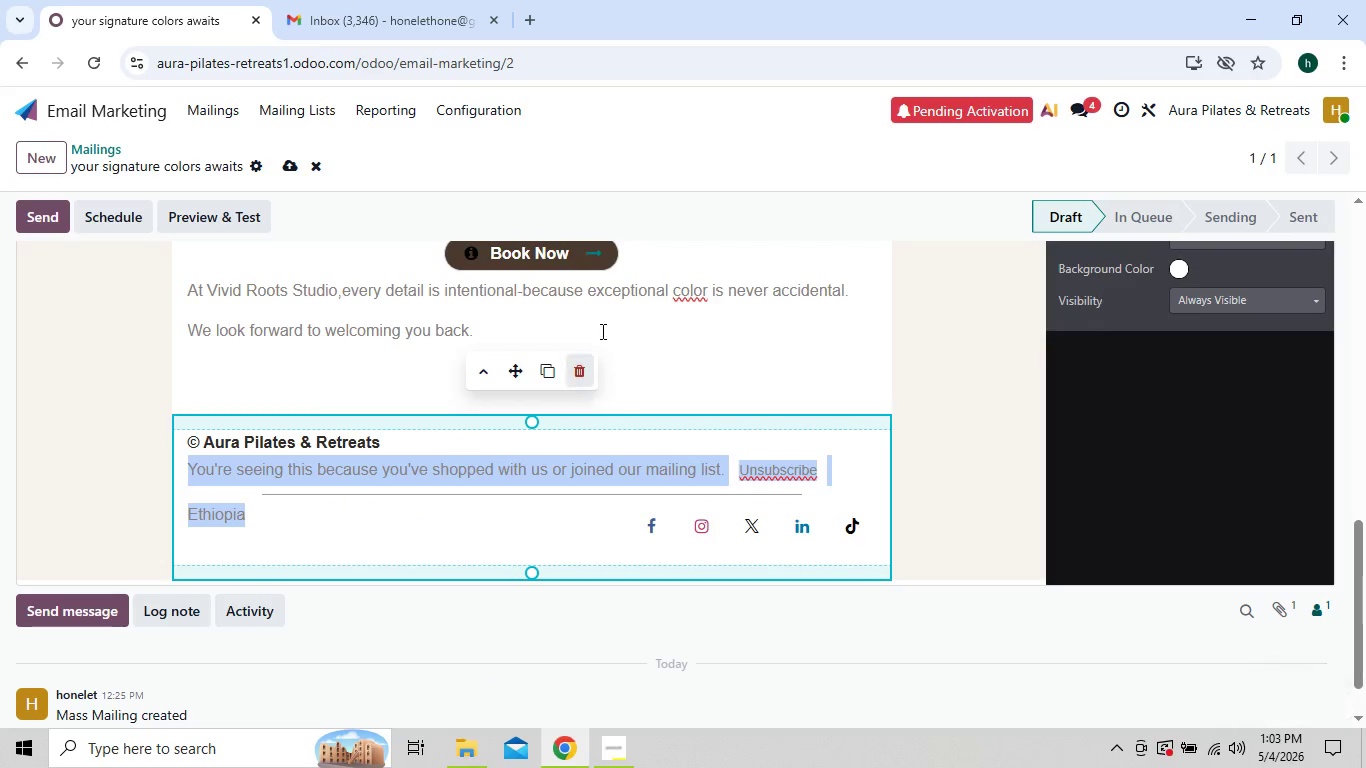 
left_click([601, 331])
 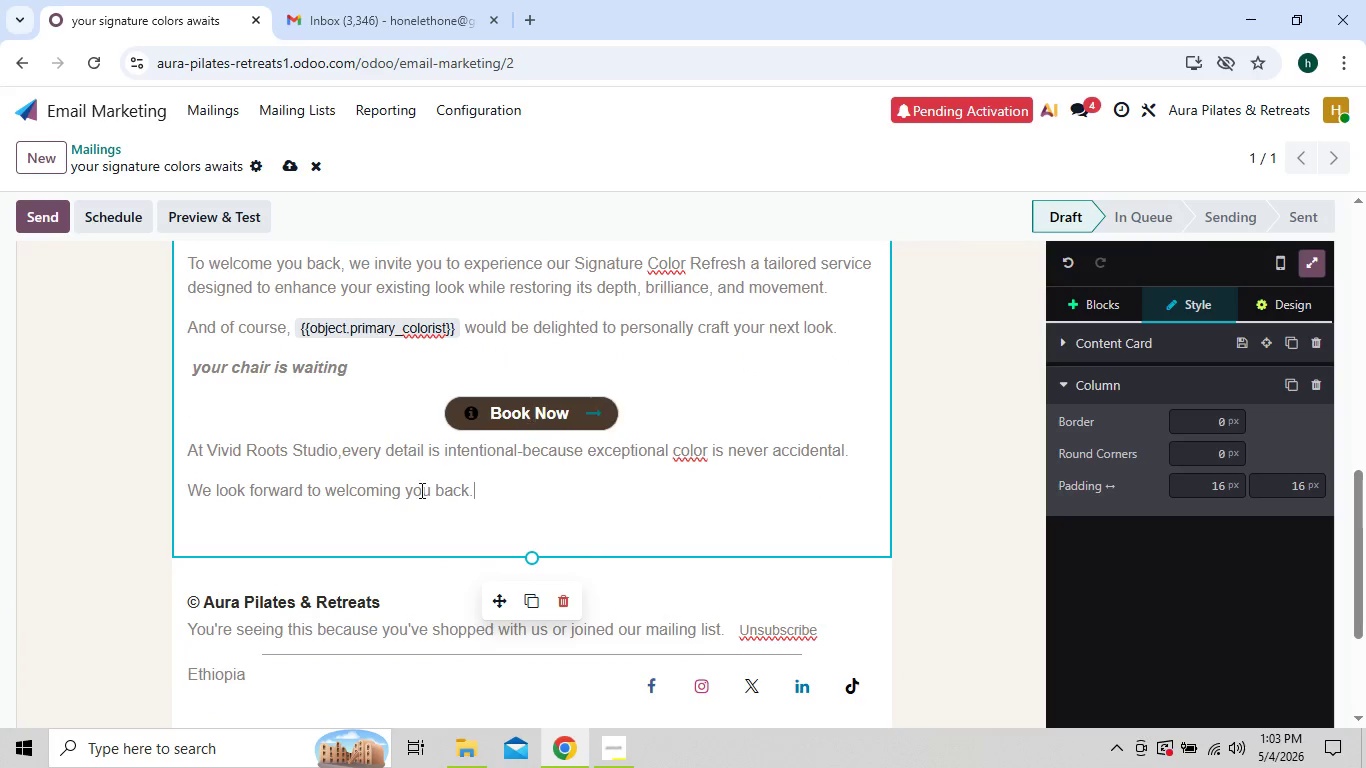 
wait(7.48)
 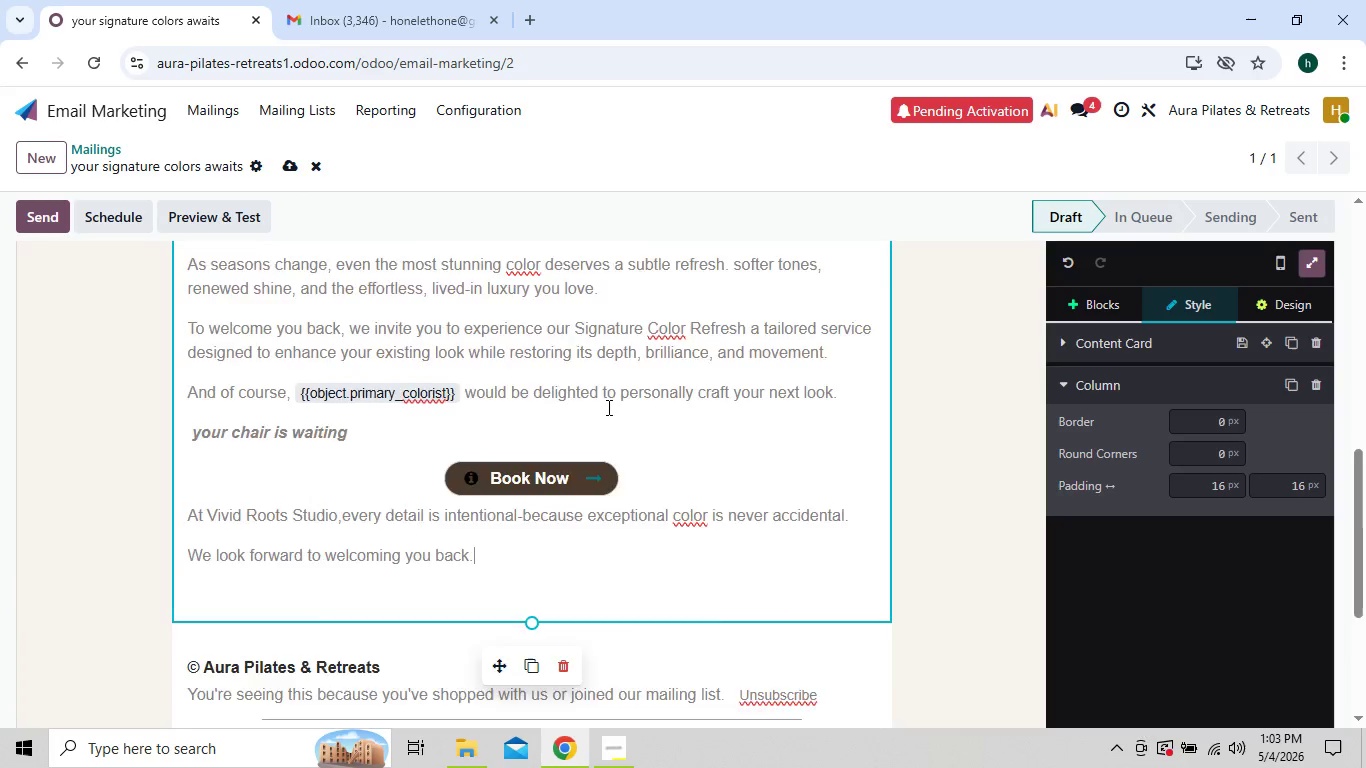 
left_click_drag(start_coordinate=[201, 602], to_coordinate=[376, 609])
 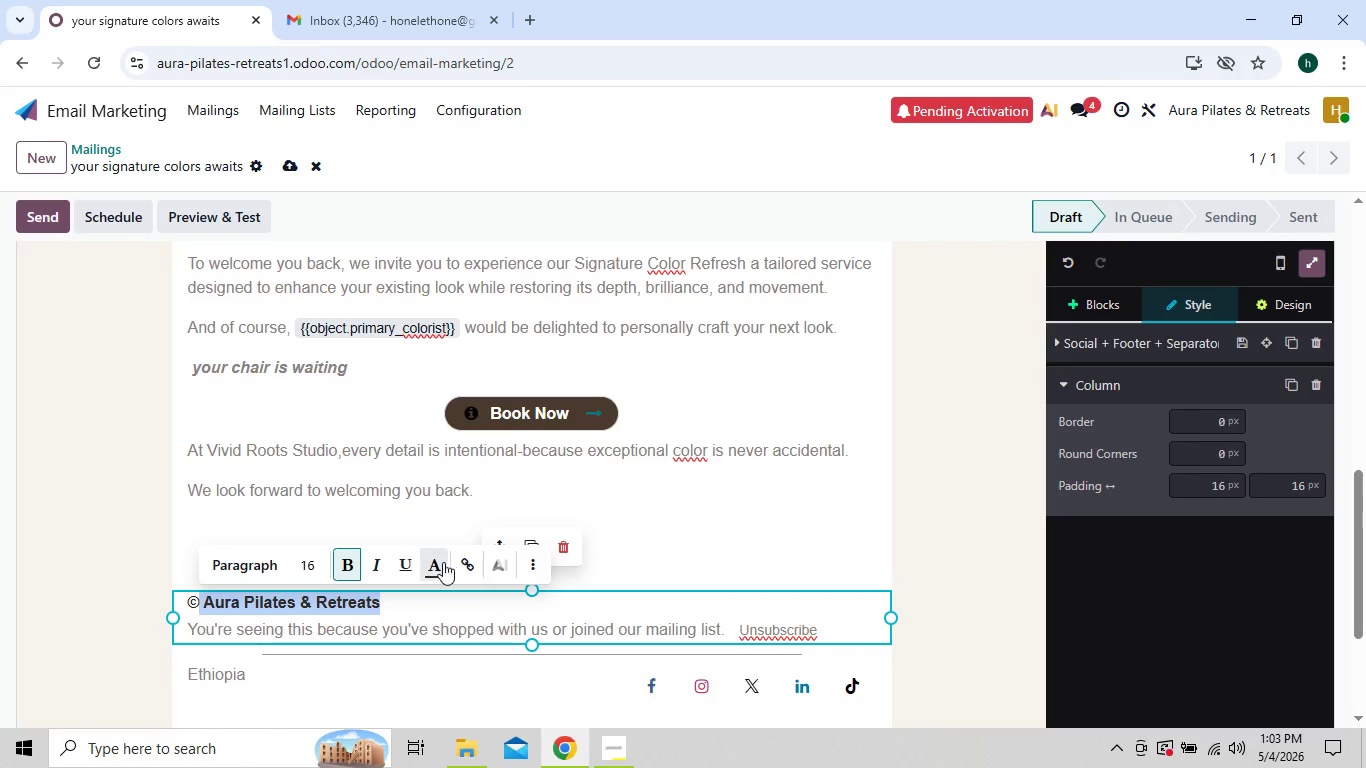 
left_click([442, 562])
 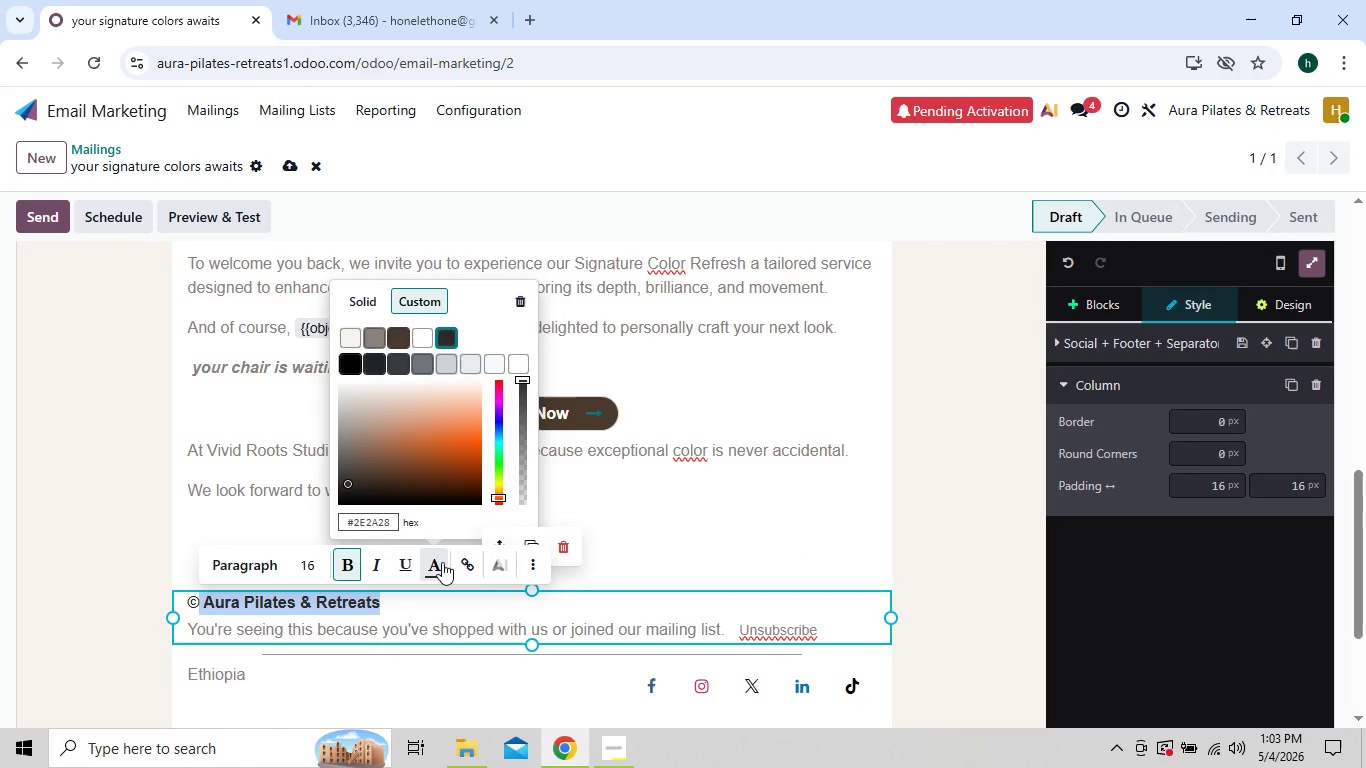 
wait(15.83)
 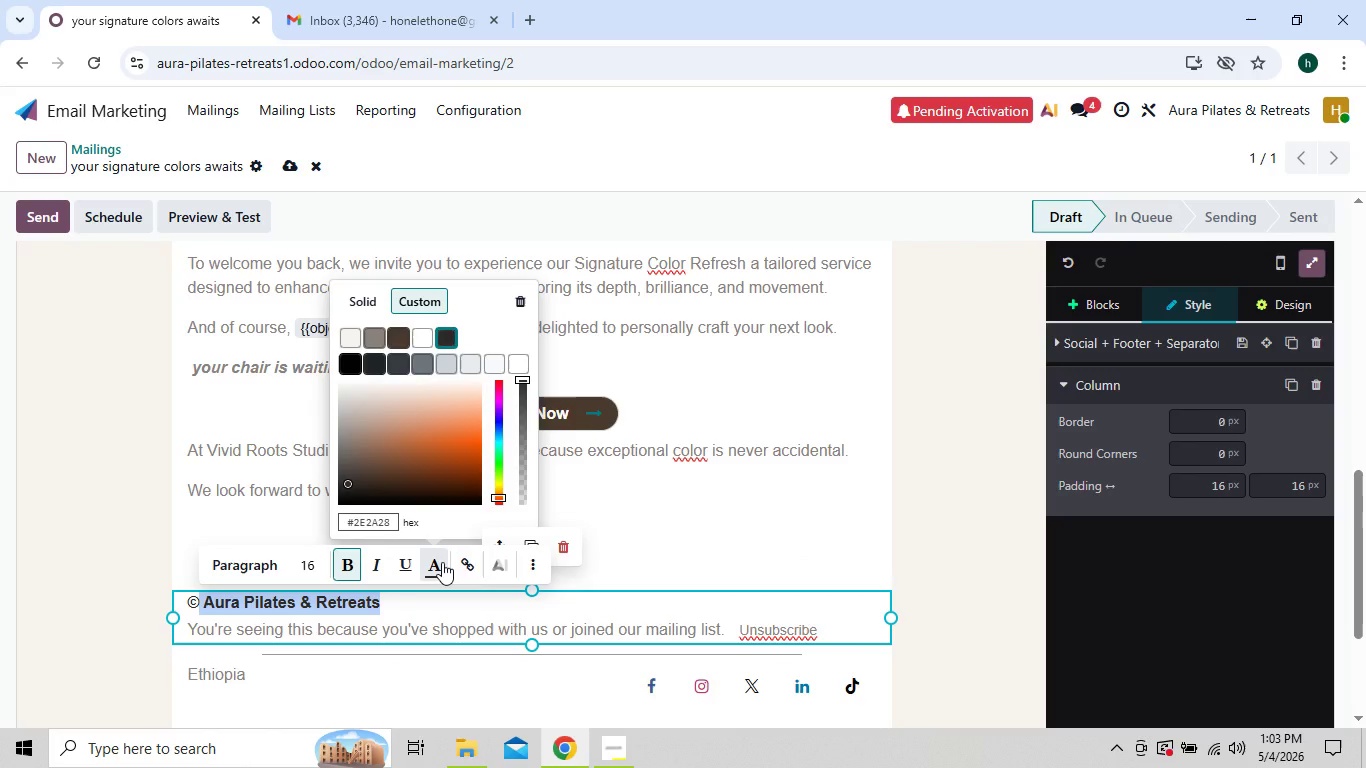 
left_click_drag(start_coordinate=[348, 482], to_coordinate=[347, 450])
 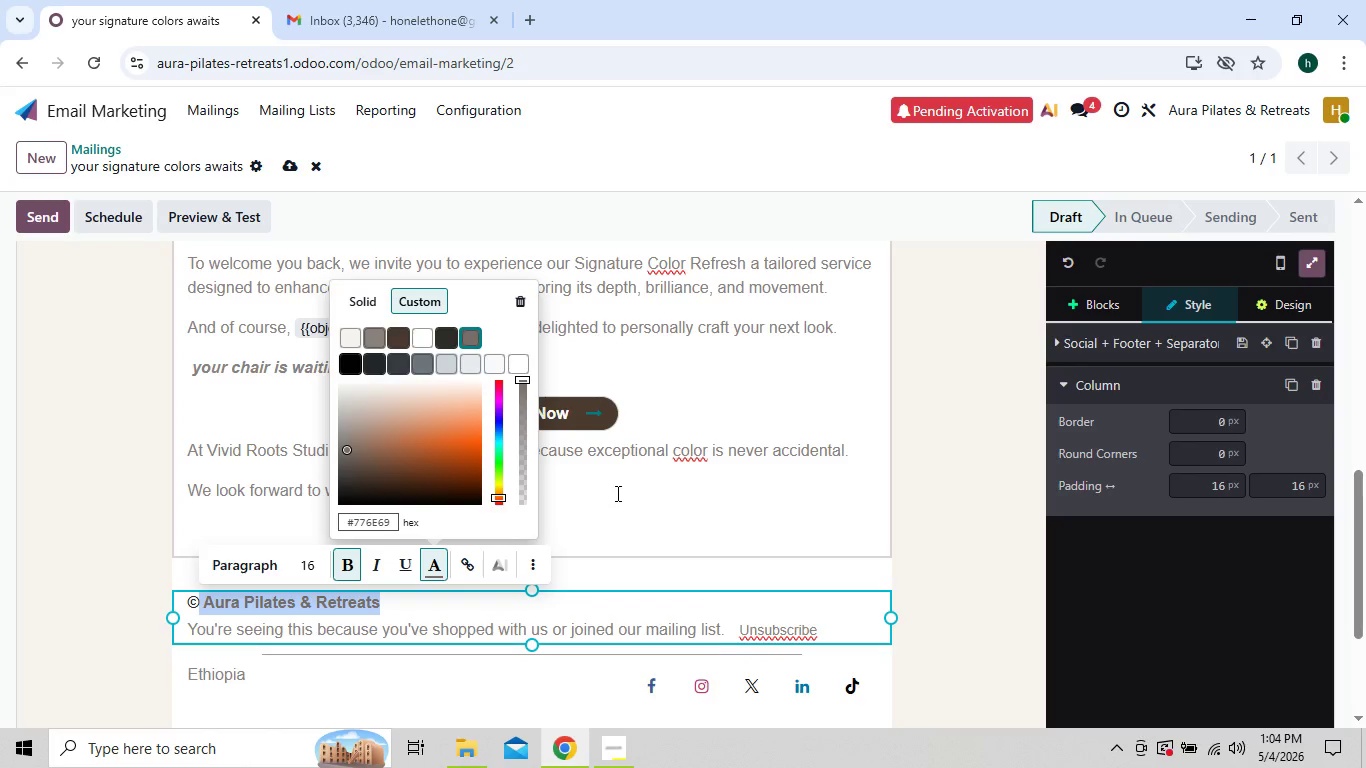 
left_click([616, 493])
 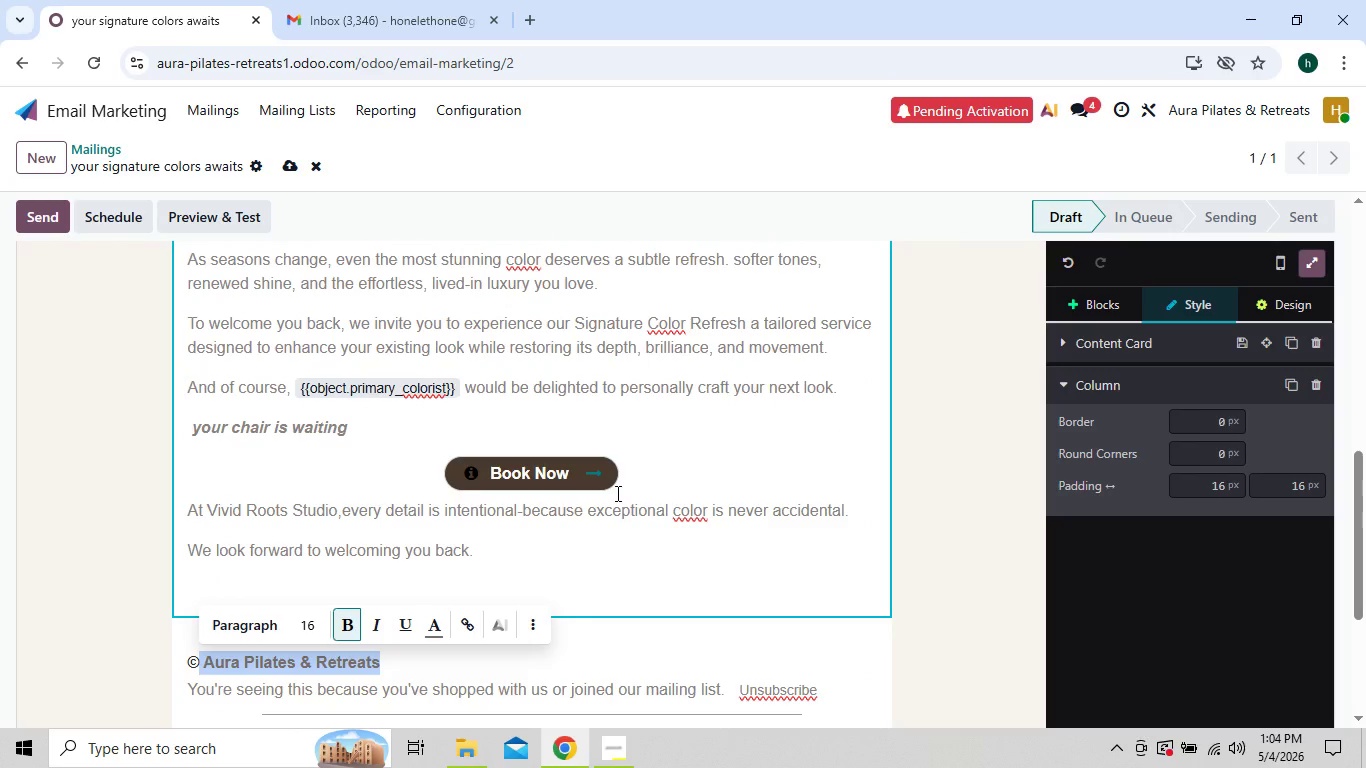 
left_click([699, 430])
 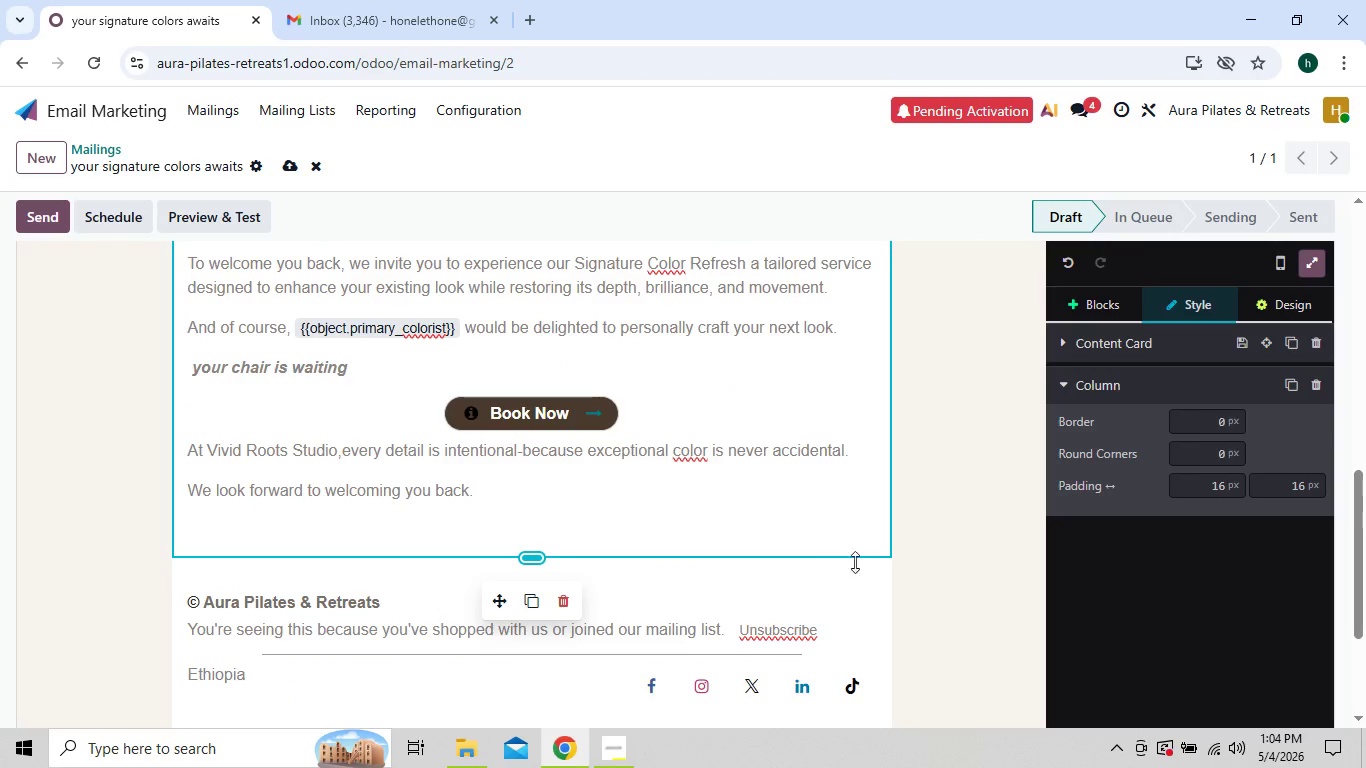 
wait(6.89)
 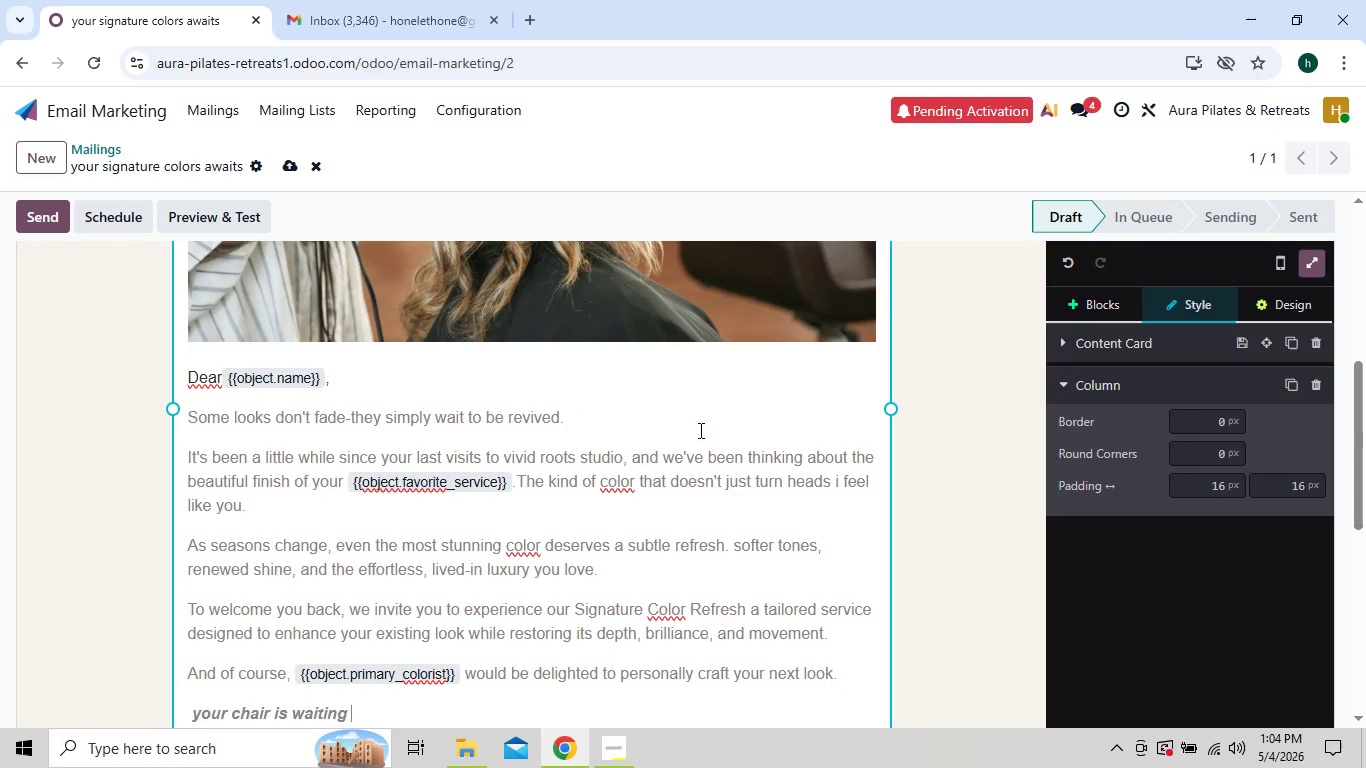 
left_click([220, 204])
 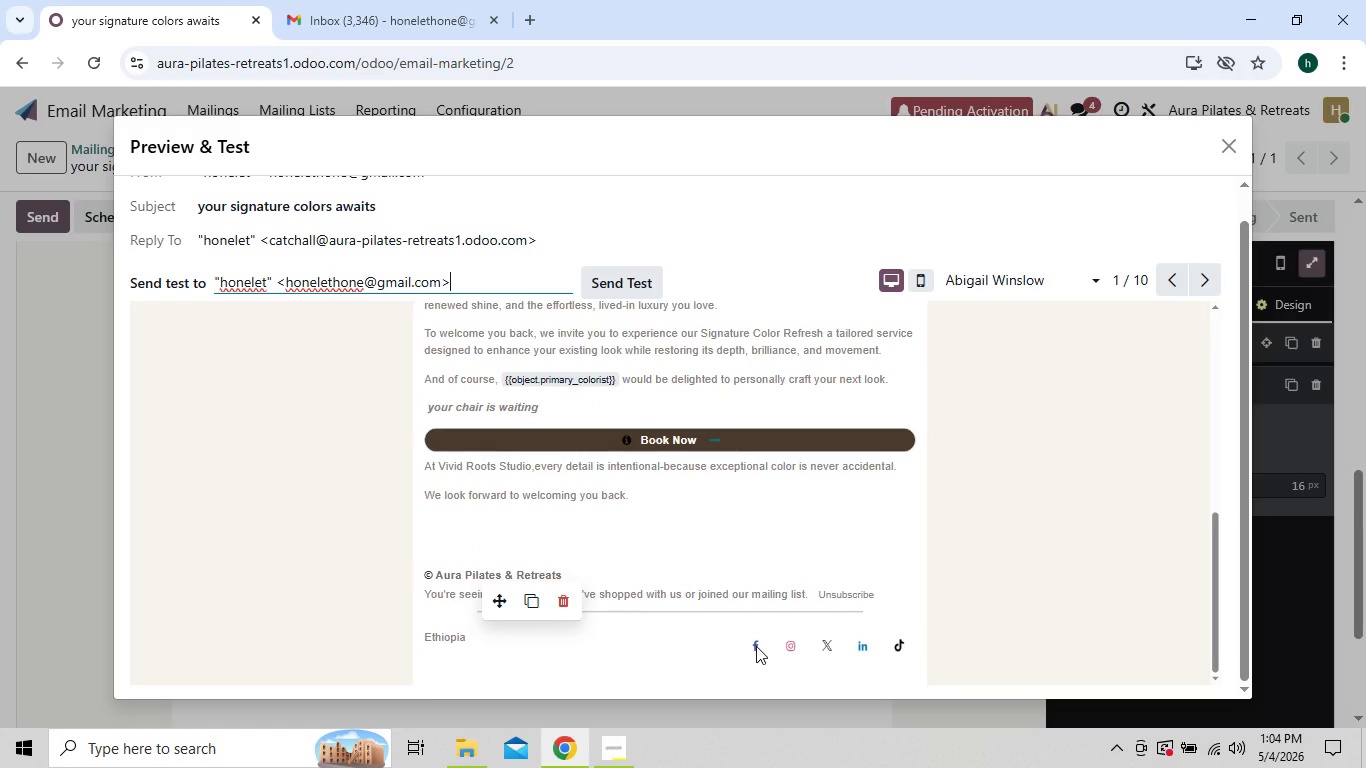 
wait(26.56)
 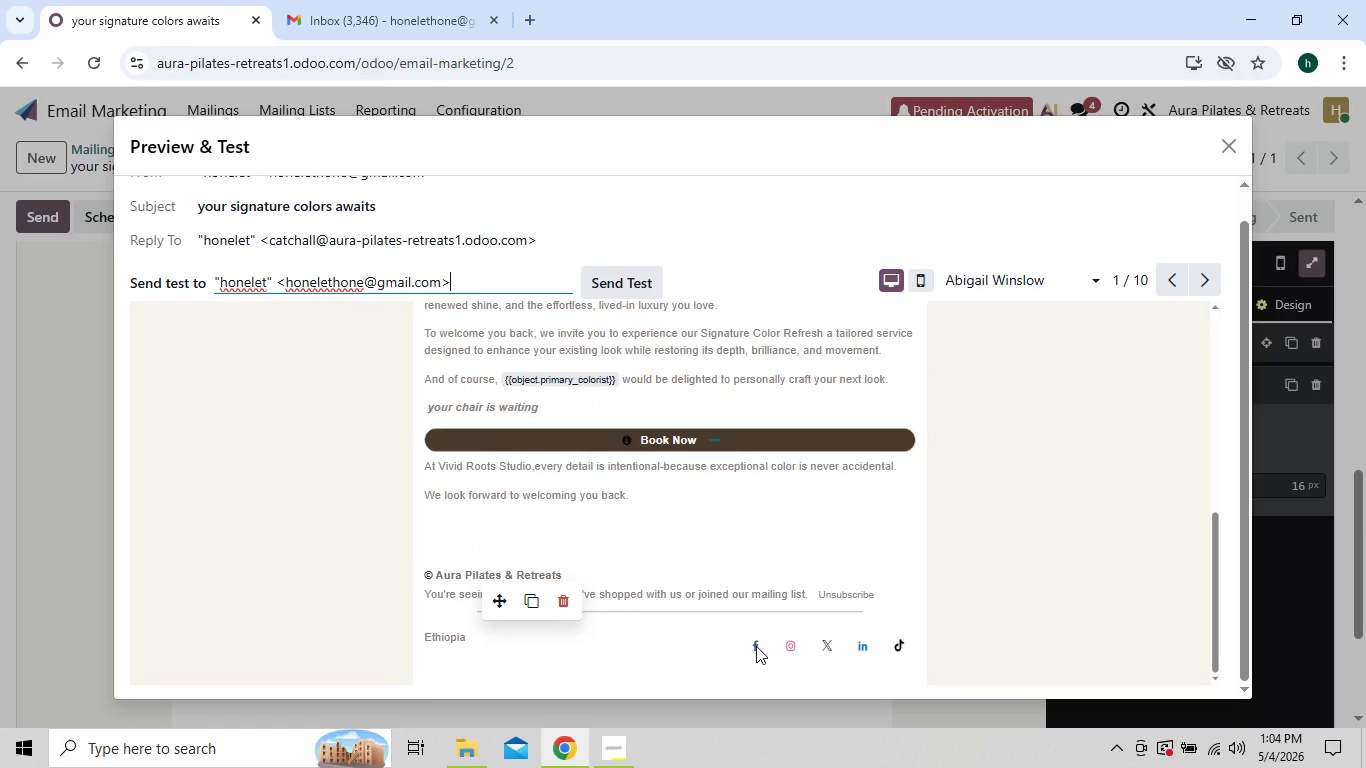 
left_click([1238, 148])
 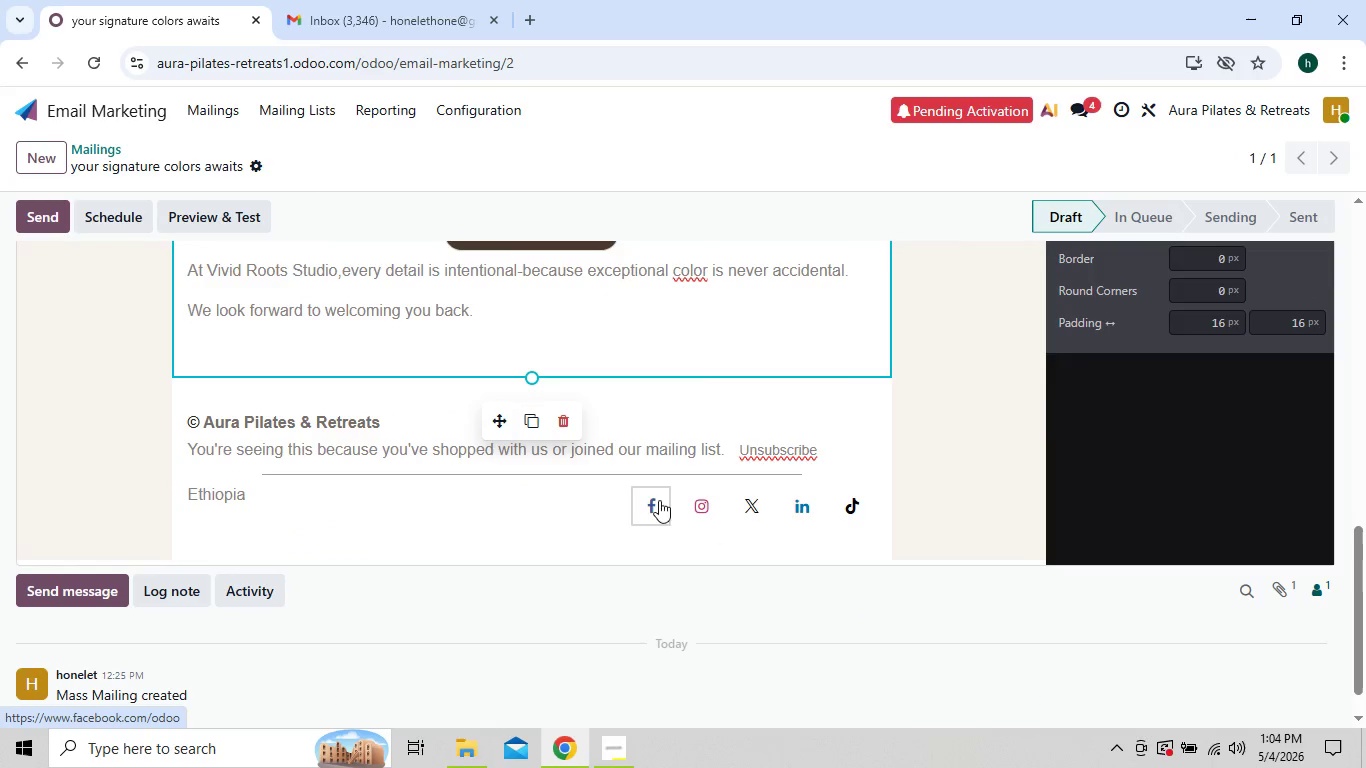 
left_click([620, 508])
 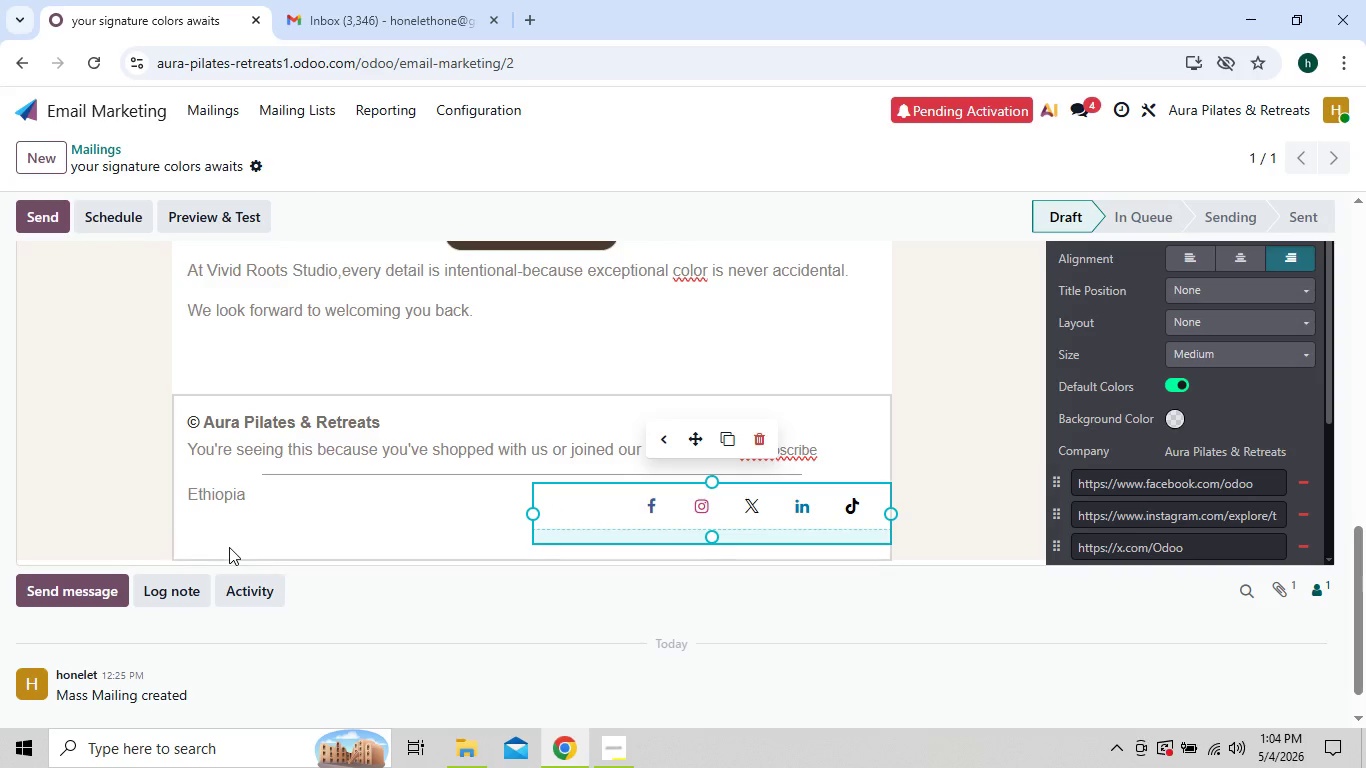 
left_click([208, 516])
 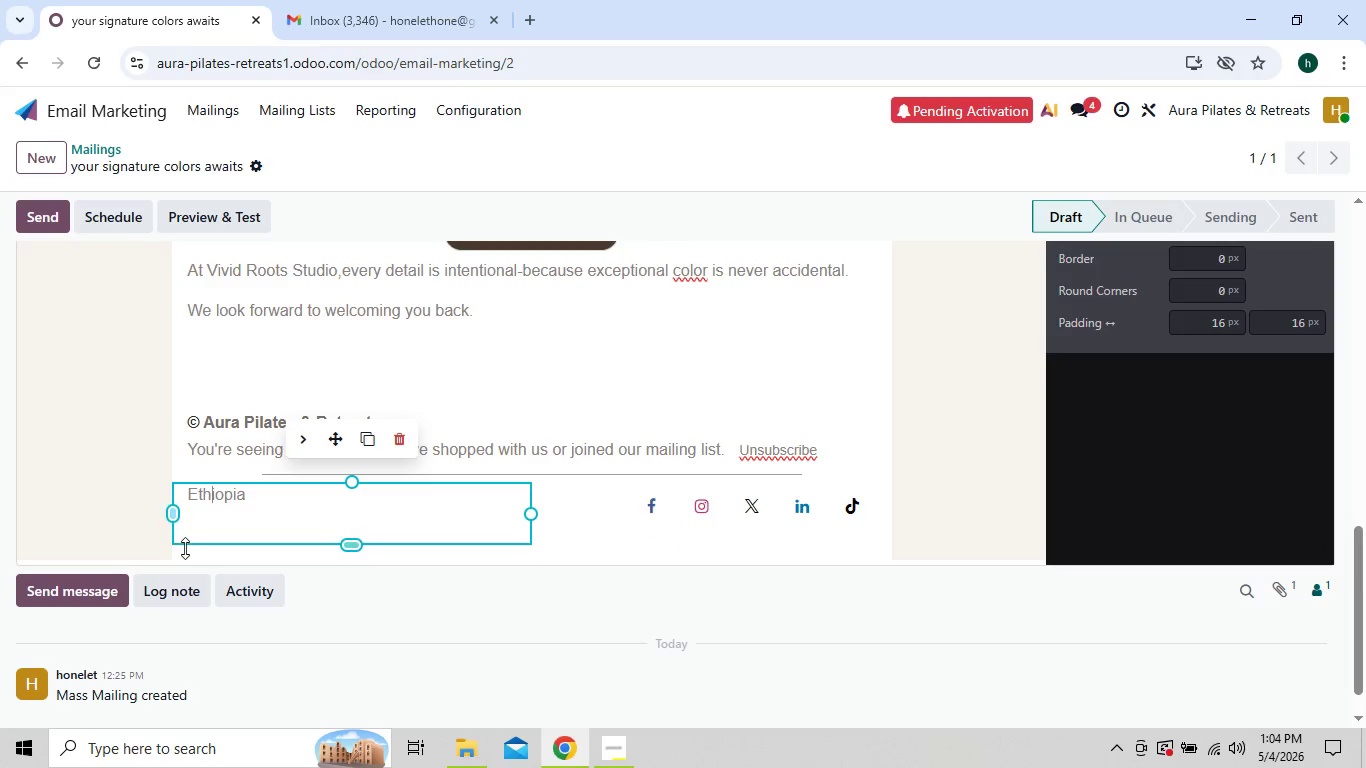 
left_click([186, 556])
 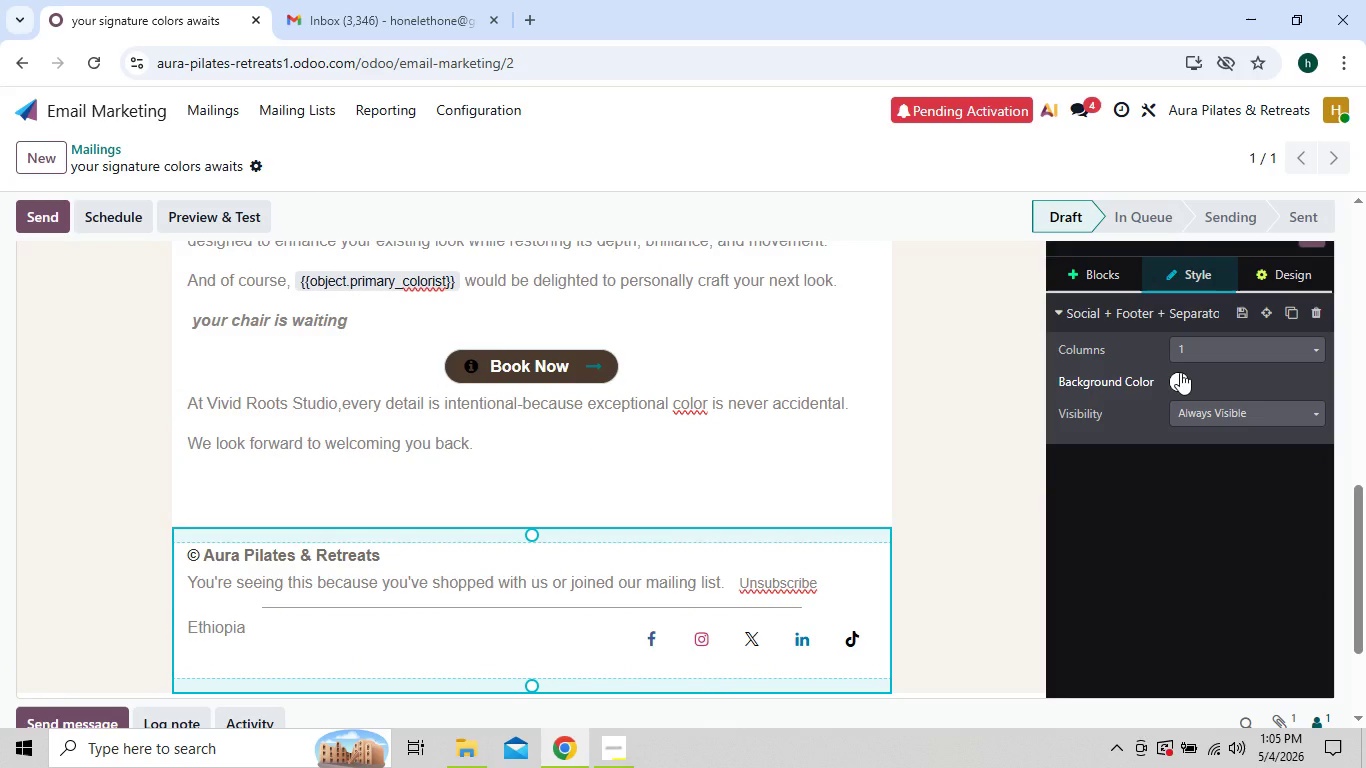 
wait(10.11)
 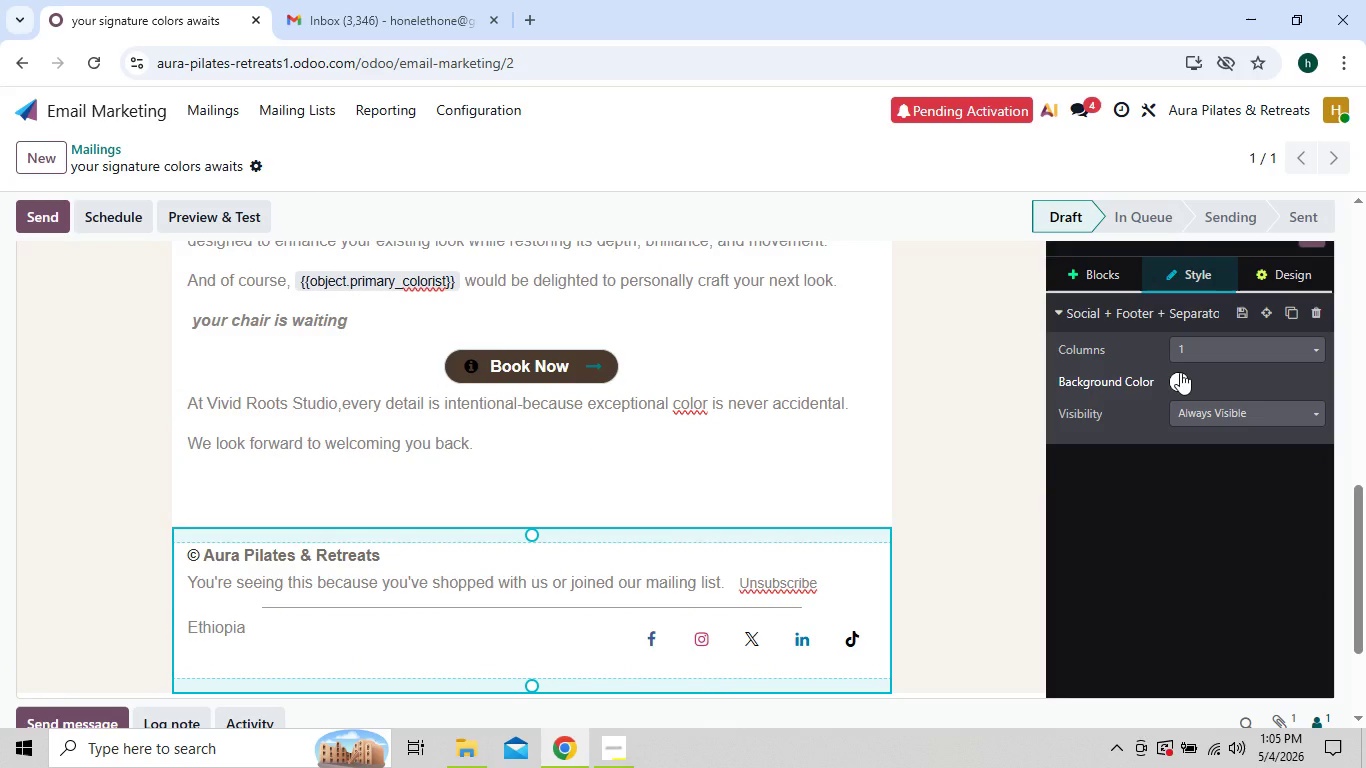 
left_click([1176, 385])
 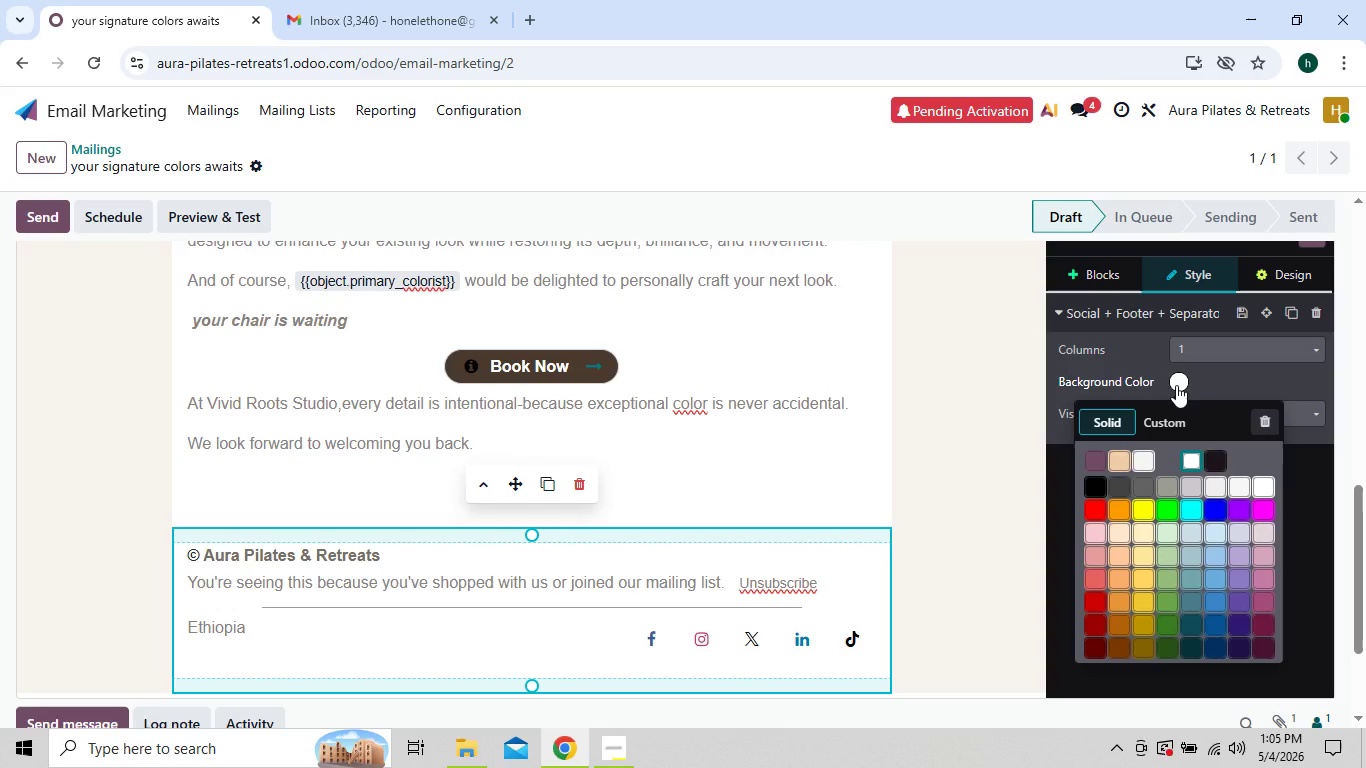 
wait(7.47)
 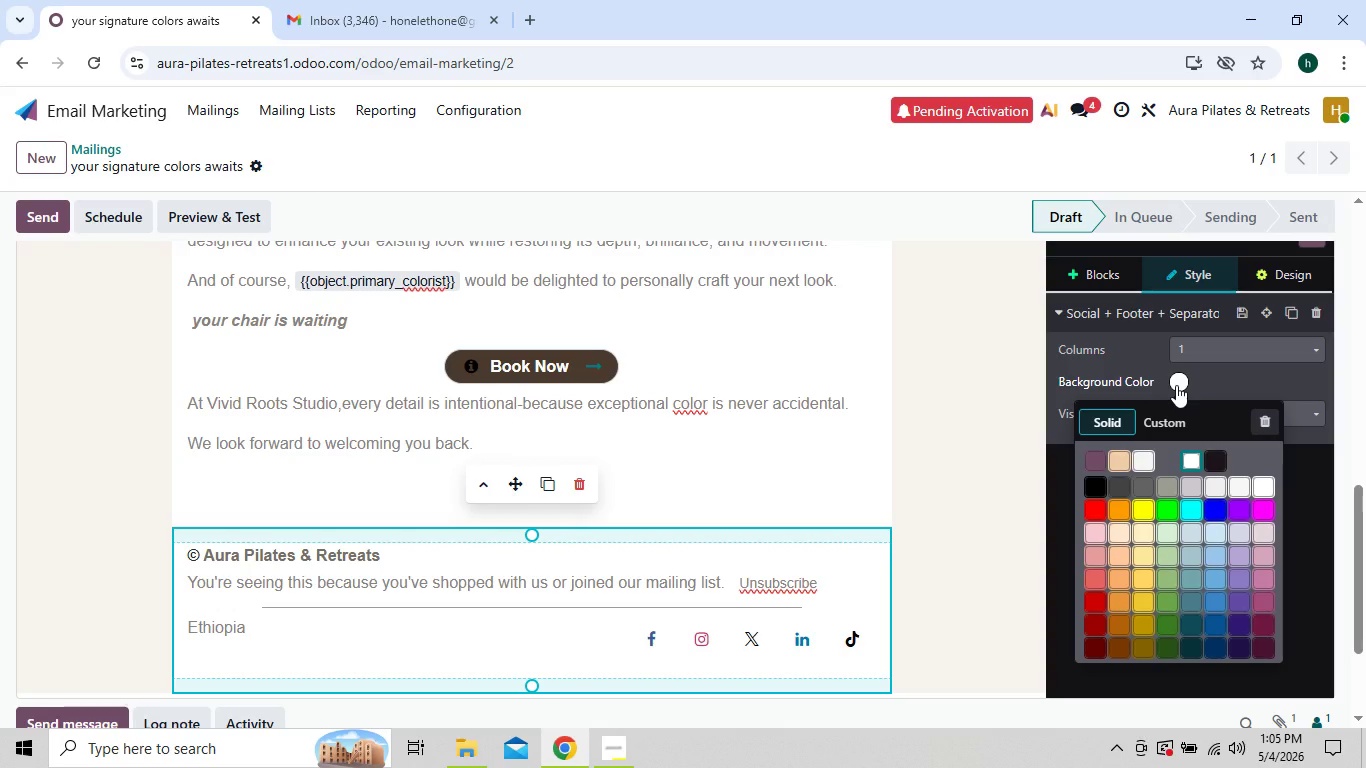 
left_click([1163, 418])
 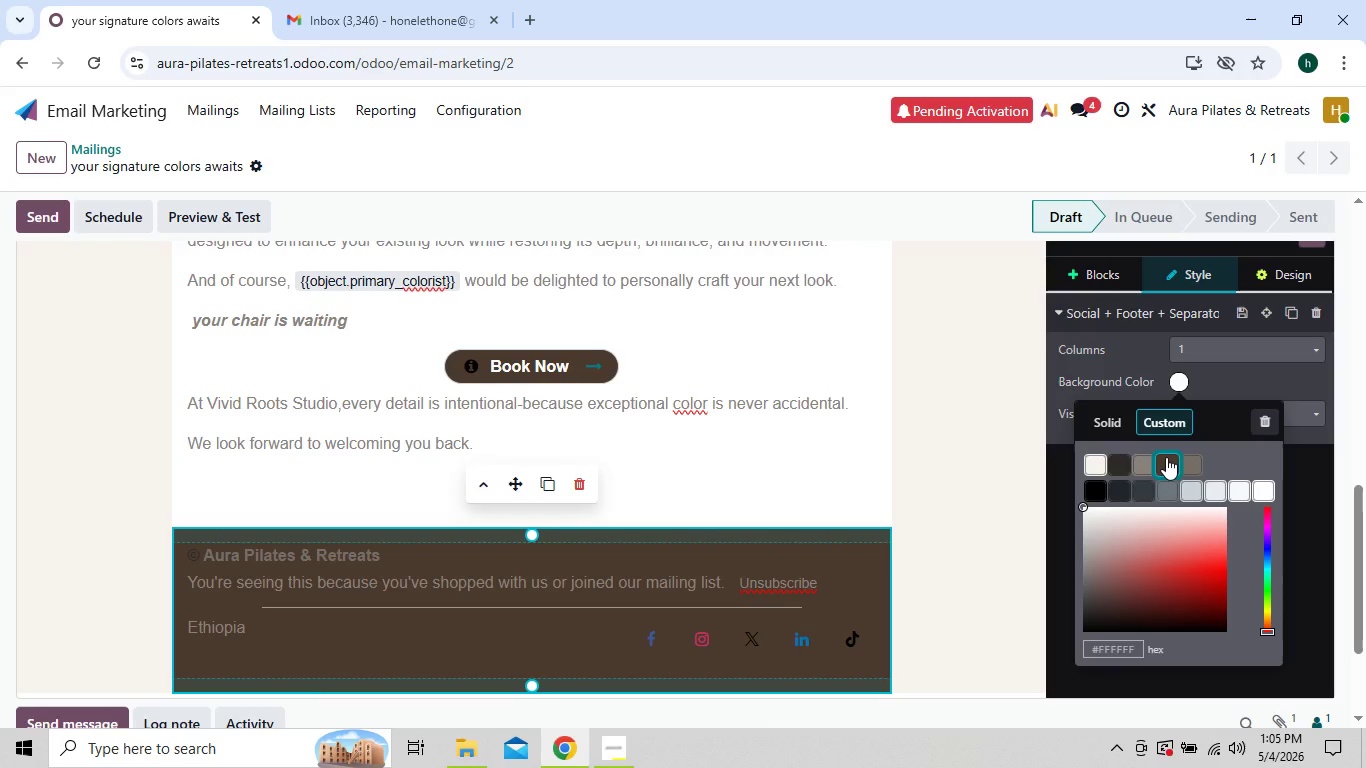 
wait(5.83)
 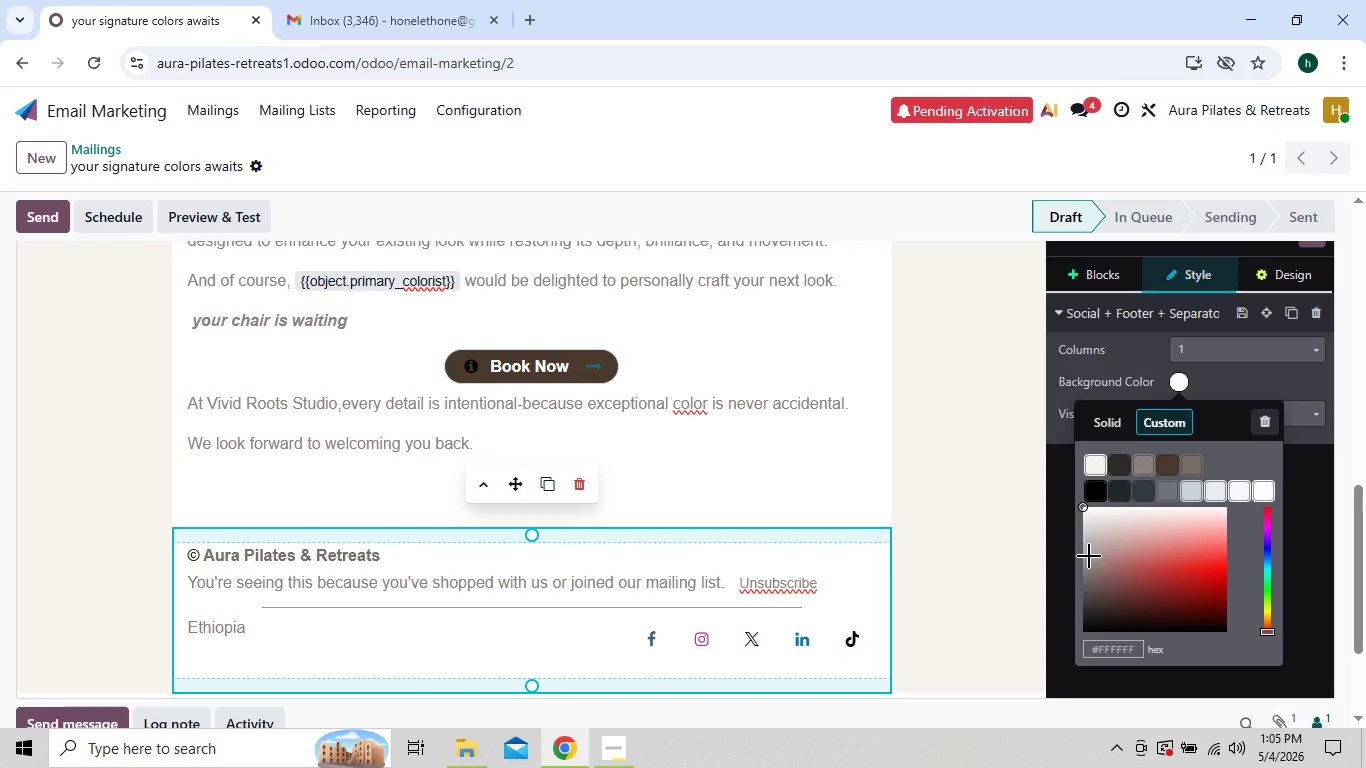 
left_click([1166, 457])
 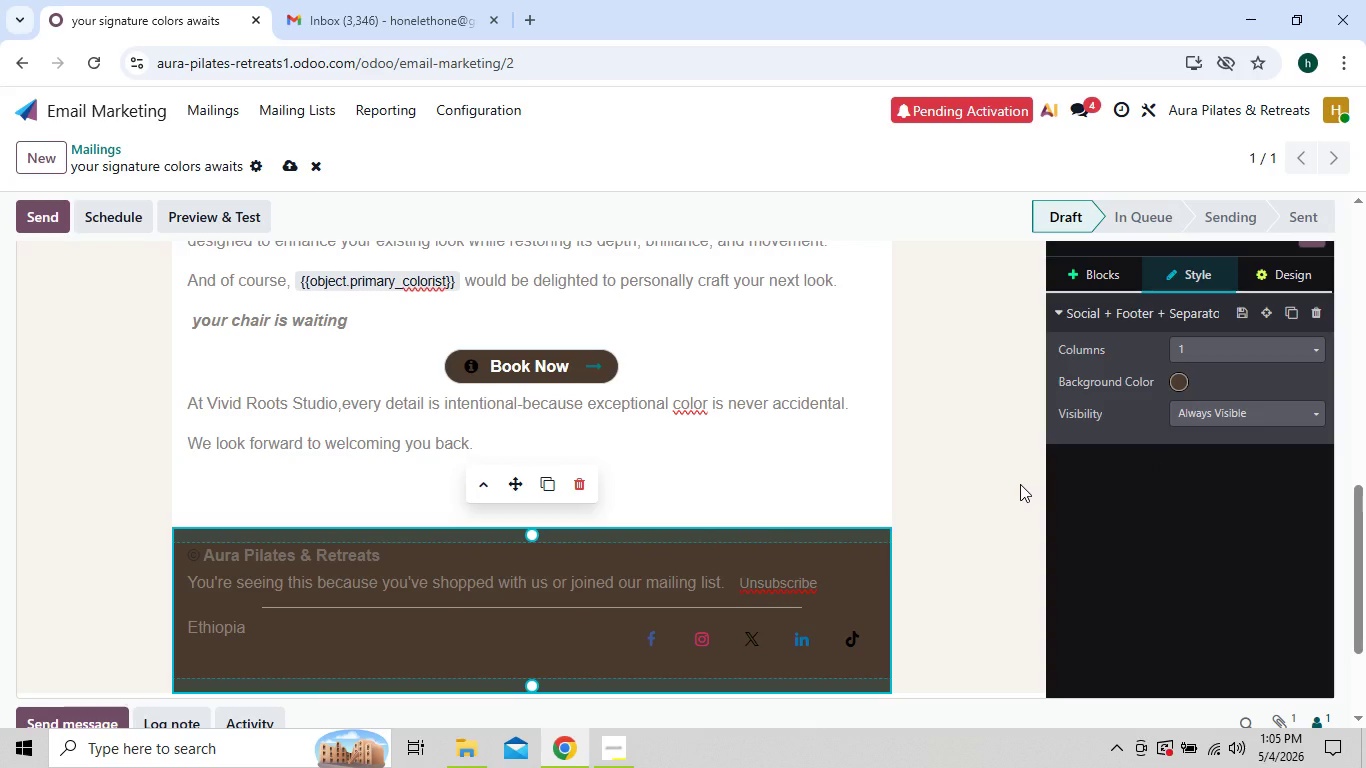 
wait(9.02)
 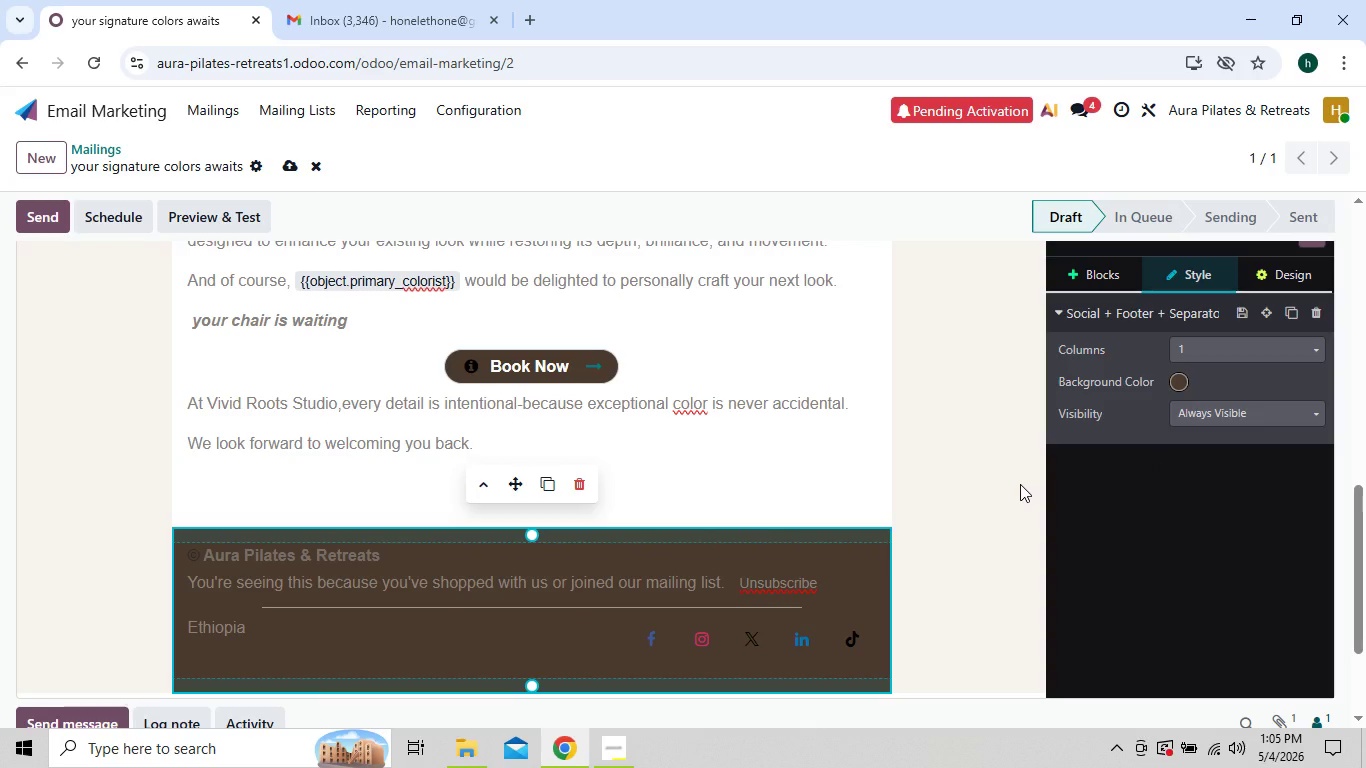 
left_click([658, 633])
 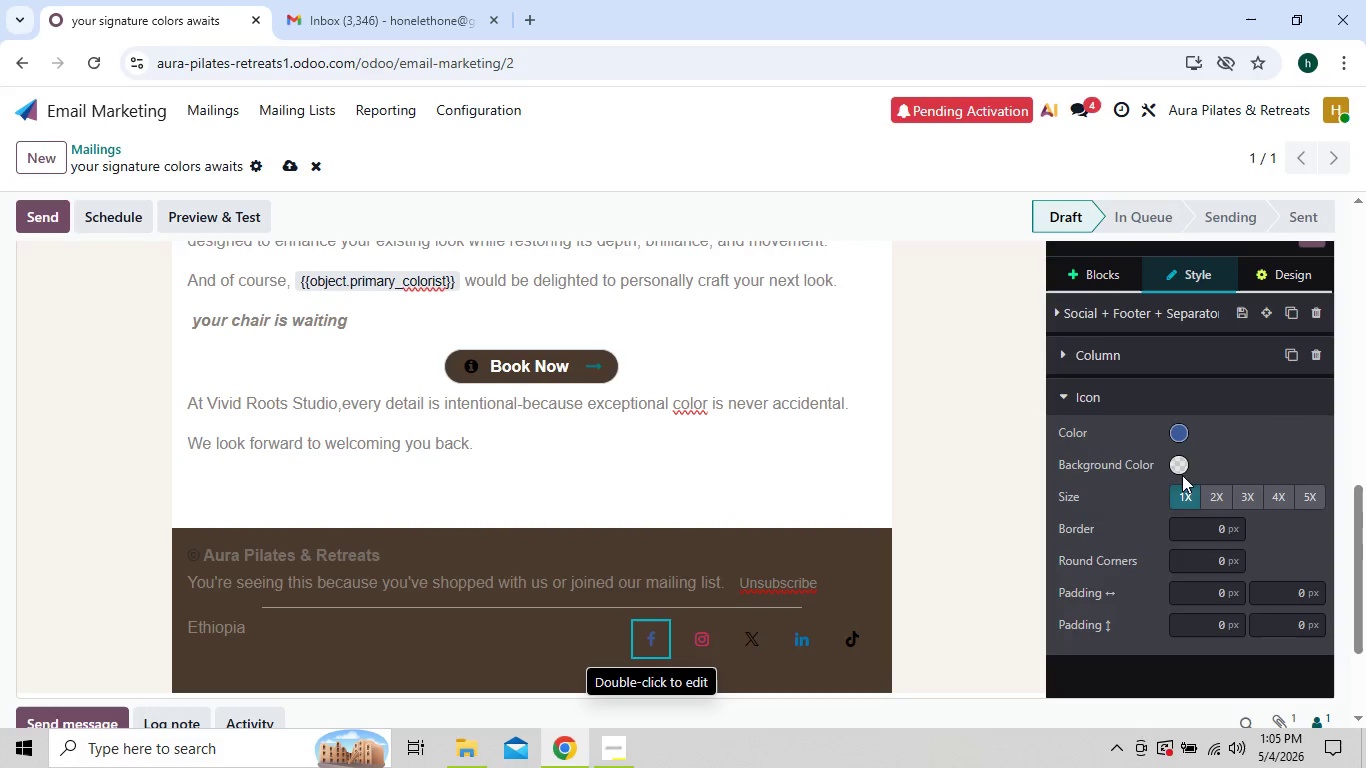 
left_click([1182, 463])
 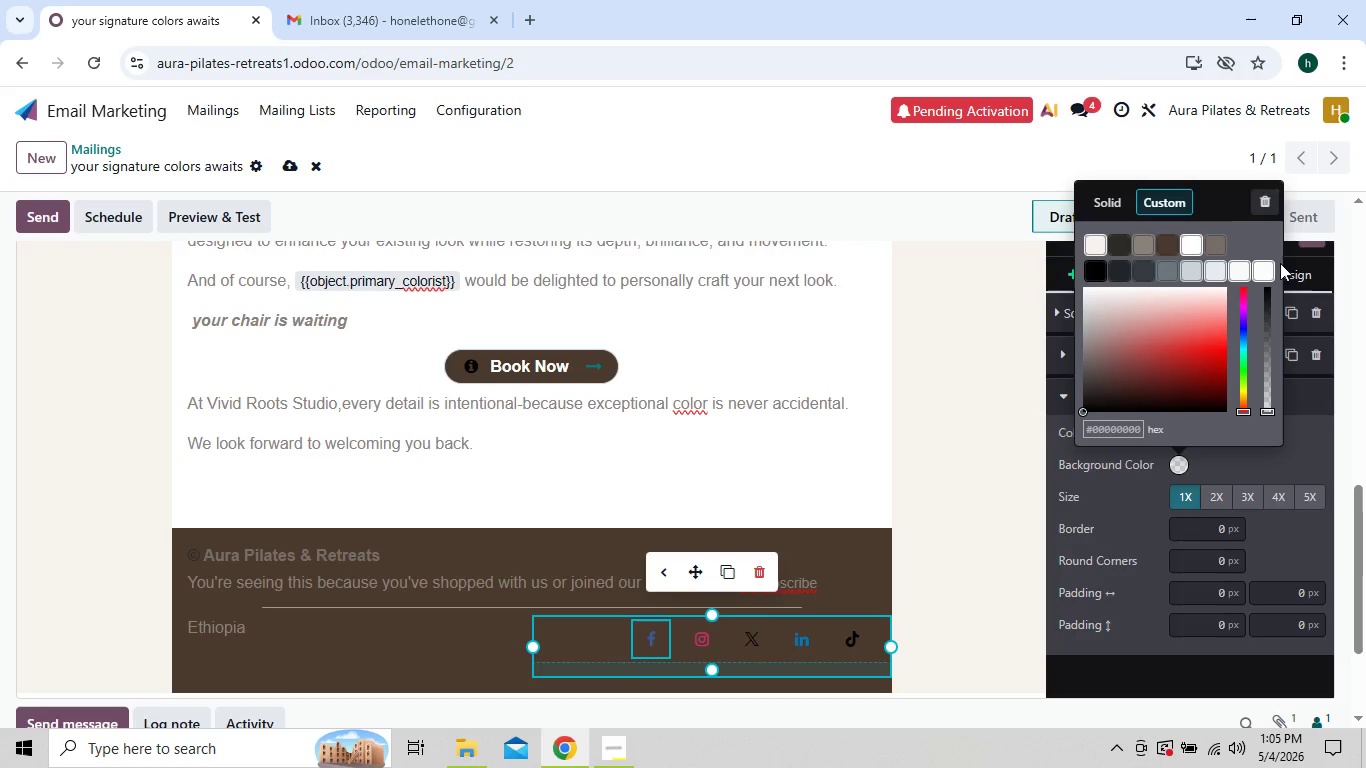 
left_click([1265, 262])
 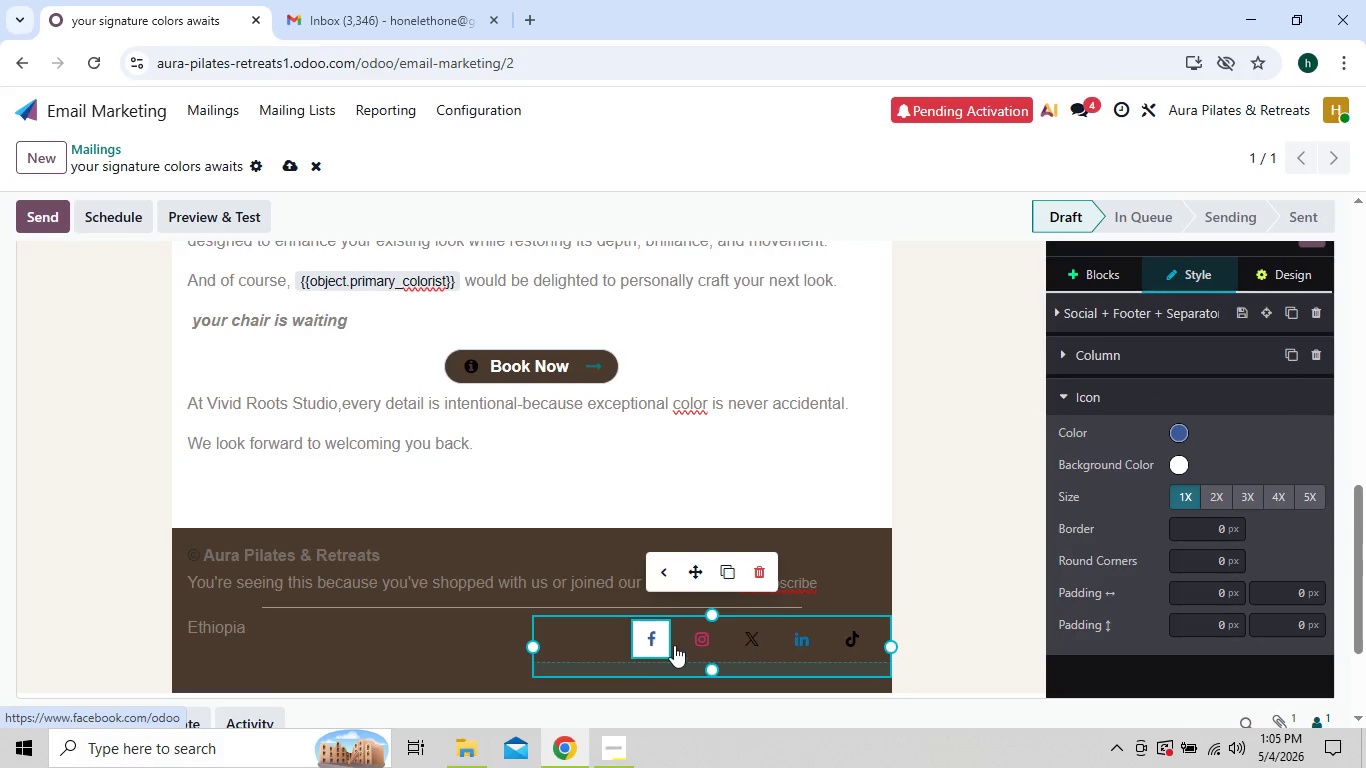 
left_click([694, 641])
 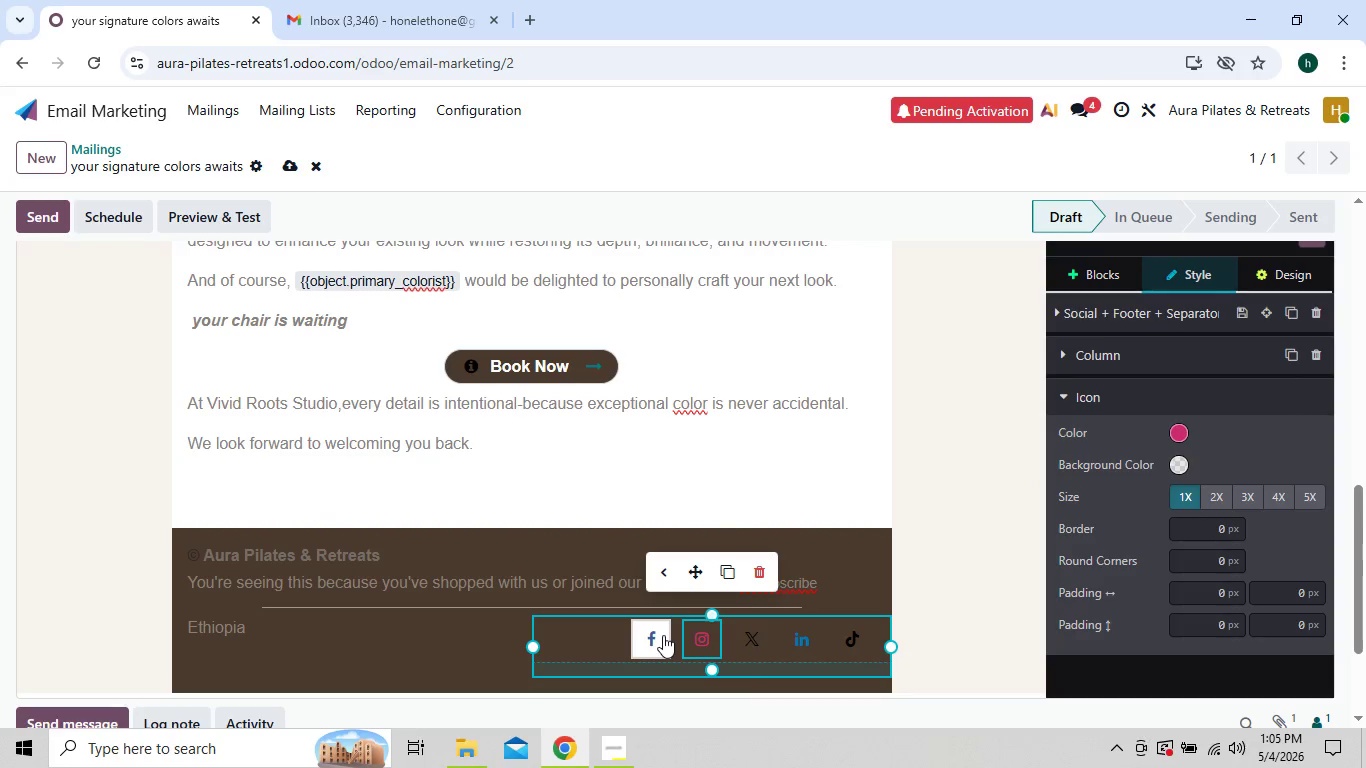 
wait(5.84)
 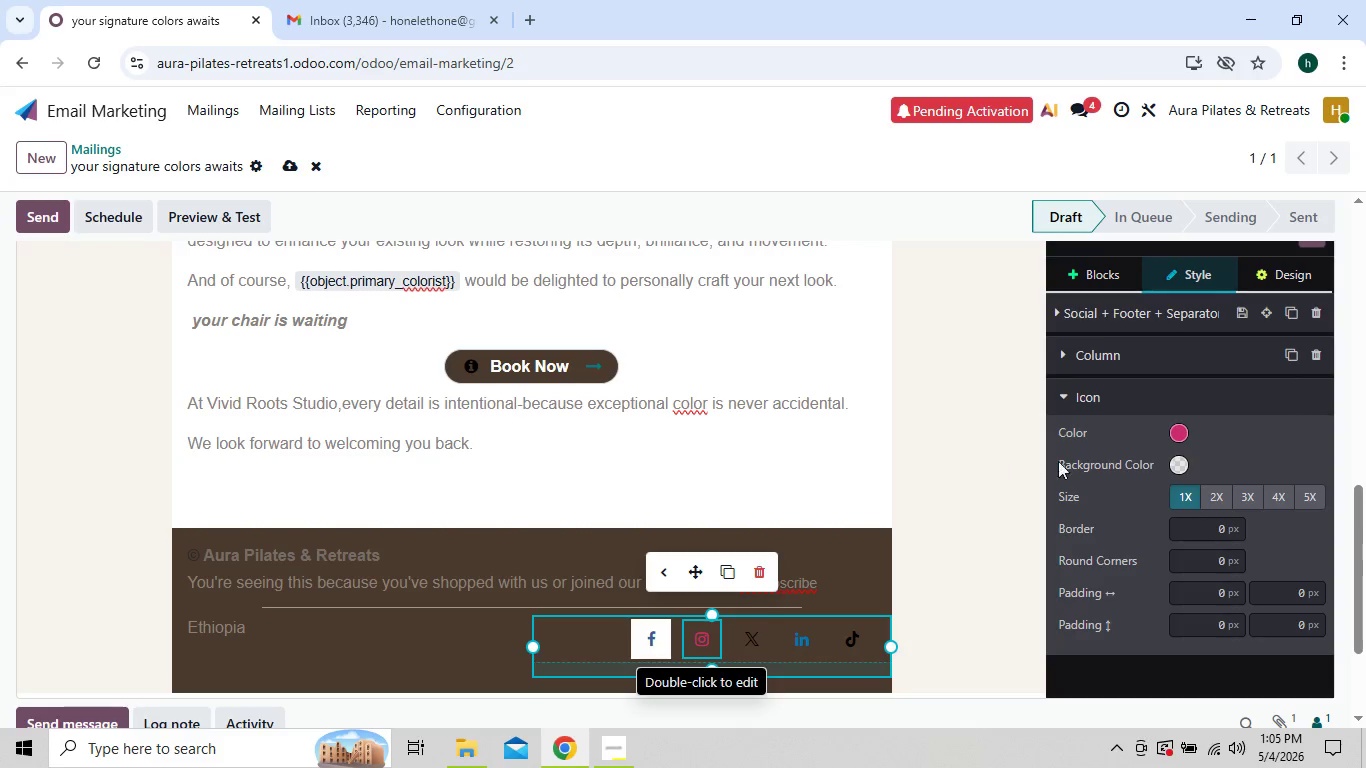 
key(Control+Z)
 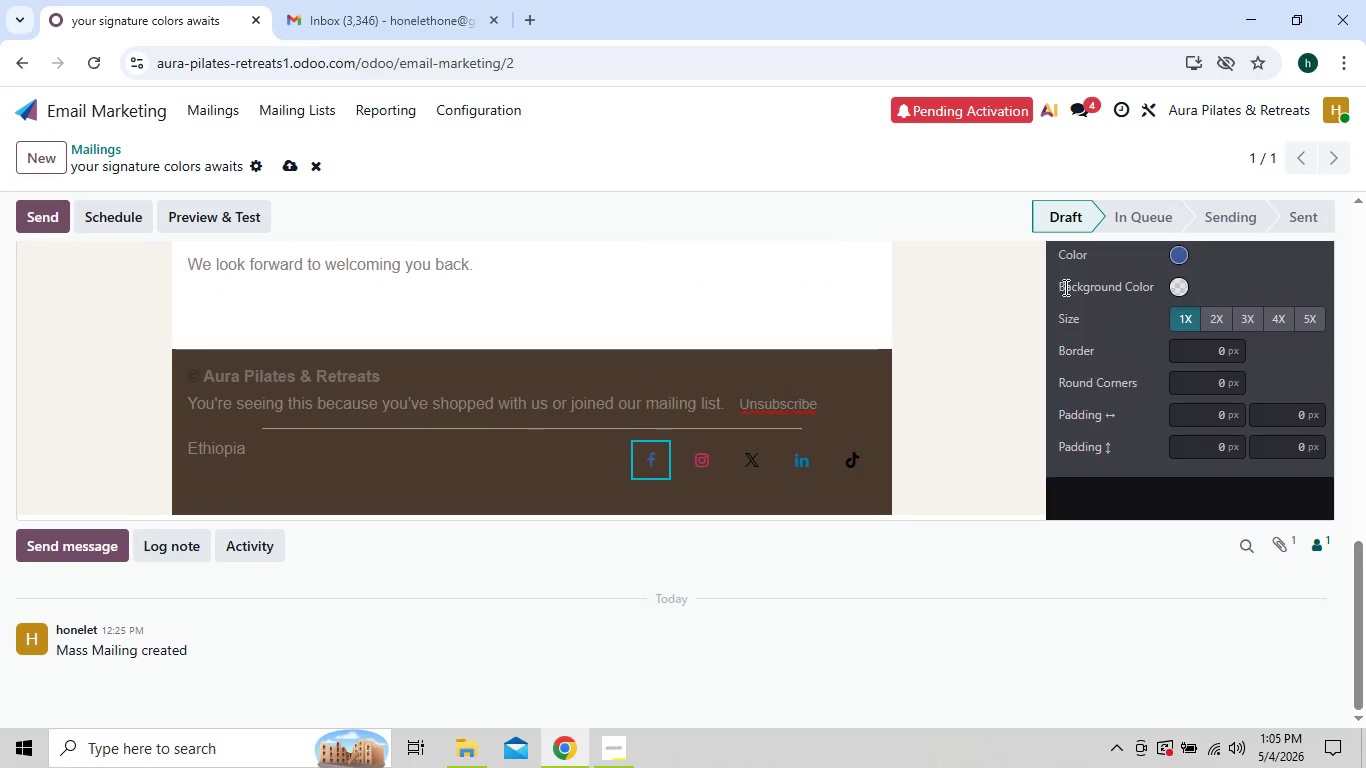 
wait(5.92)
 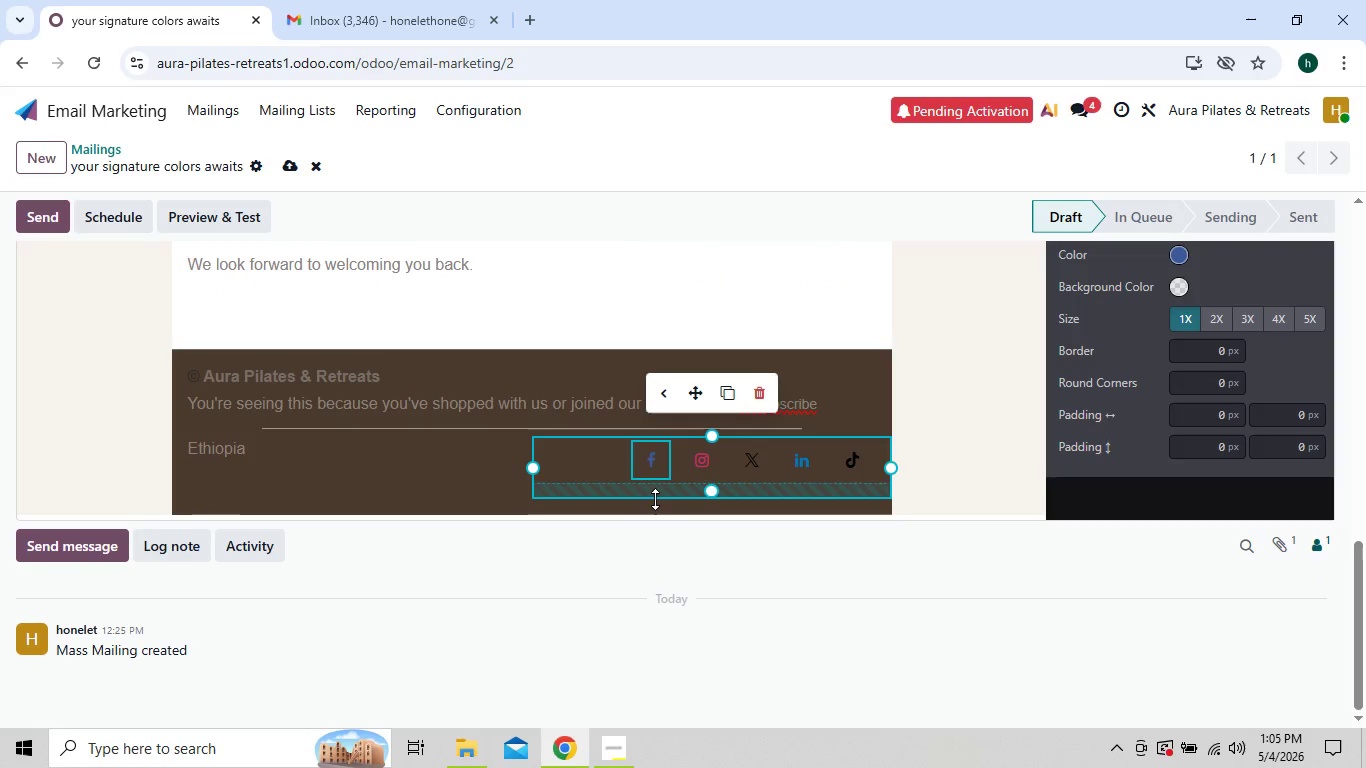 
left_click([1176, 254])
 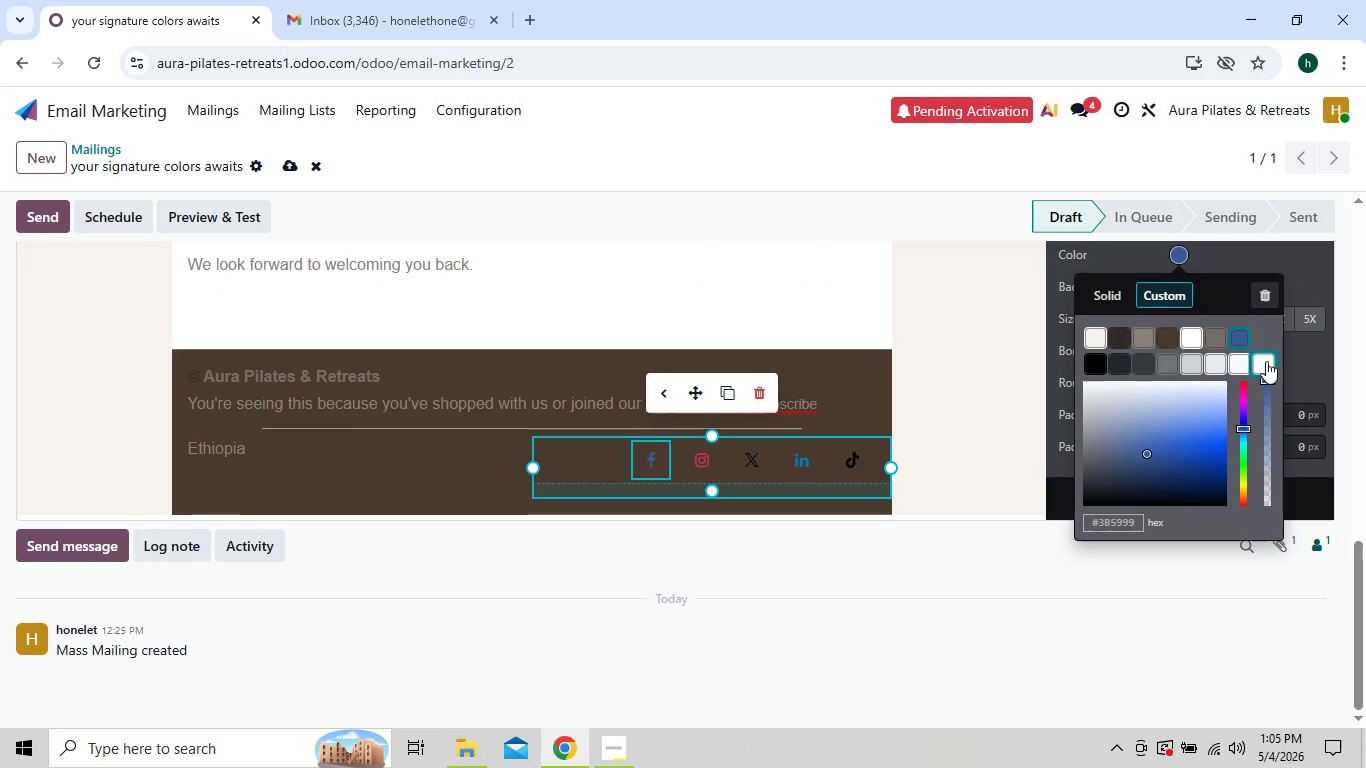 
left_click([1266, 361])
 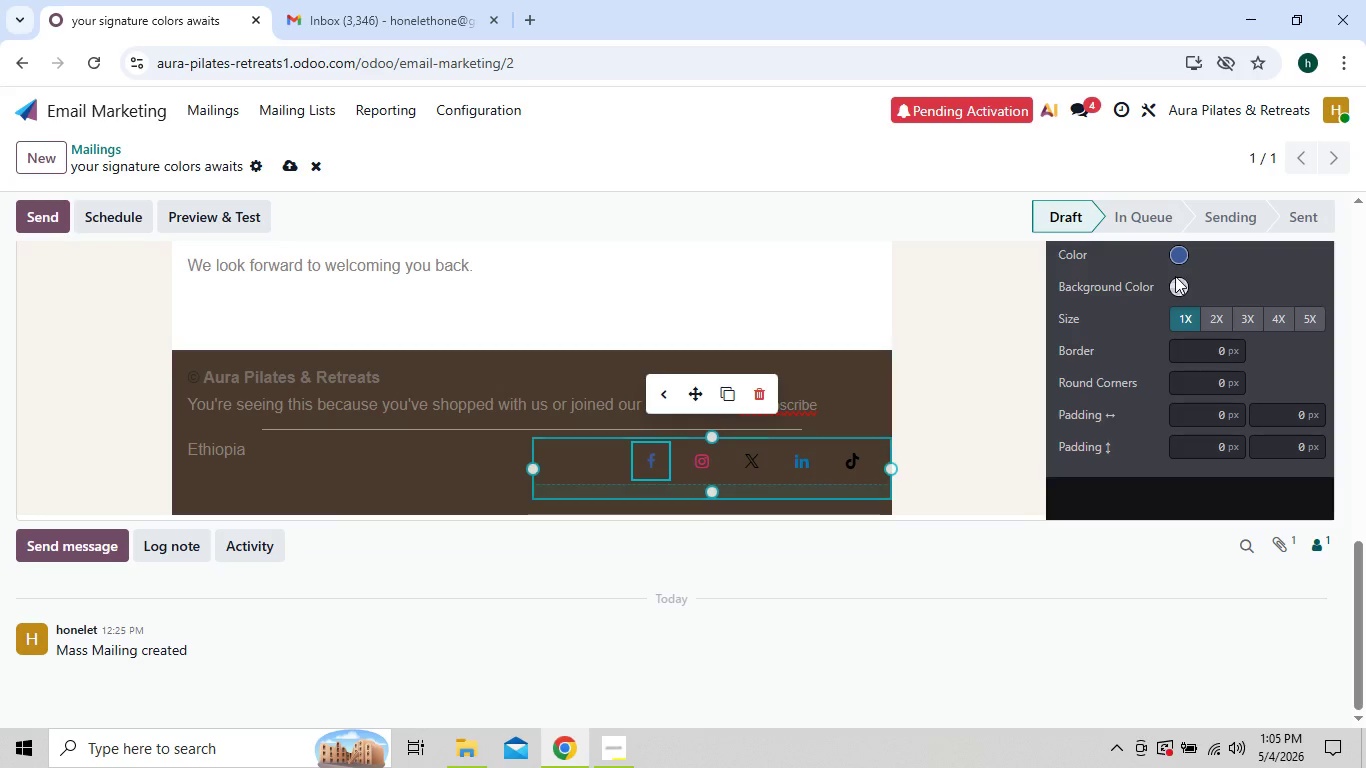 
left_click([1175, 257])
 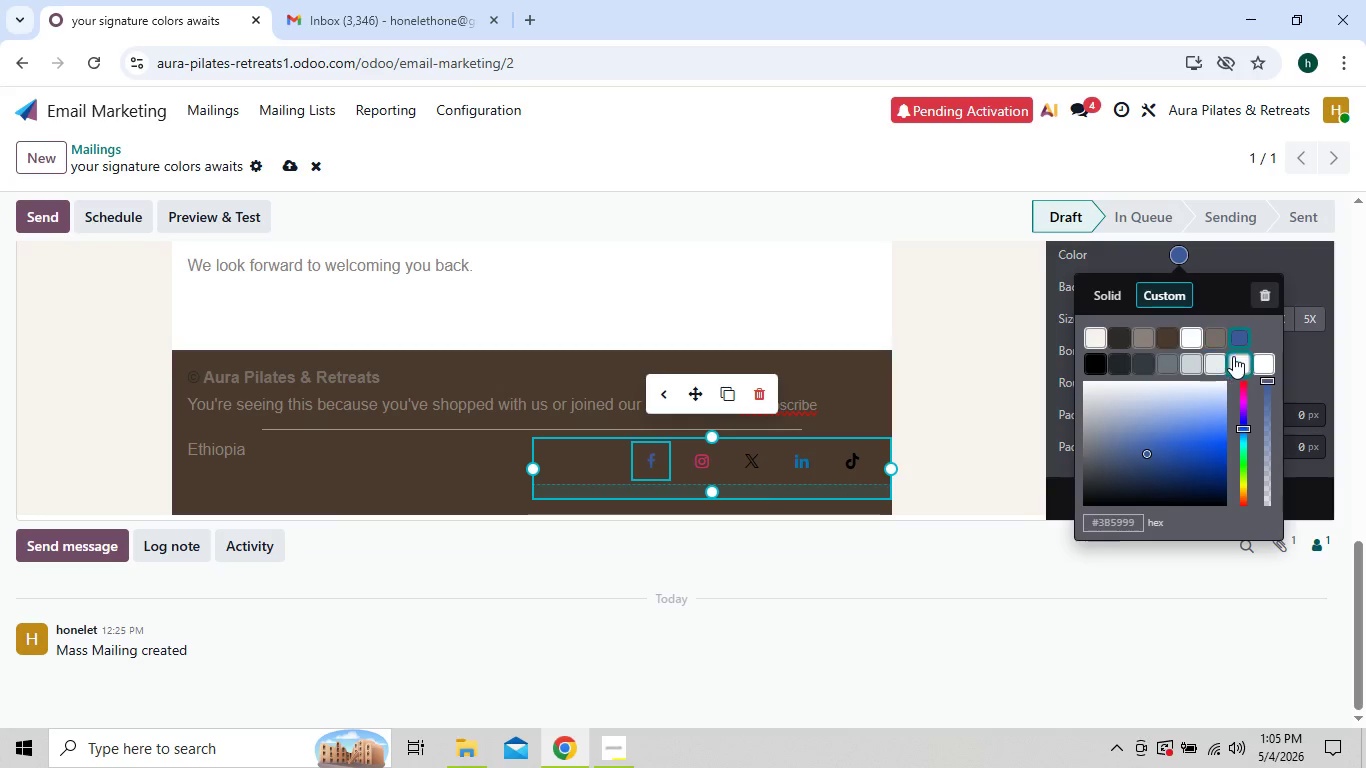 
left_click([1234, 356])
 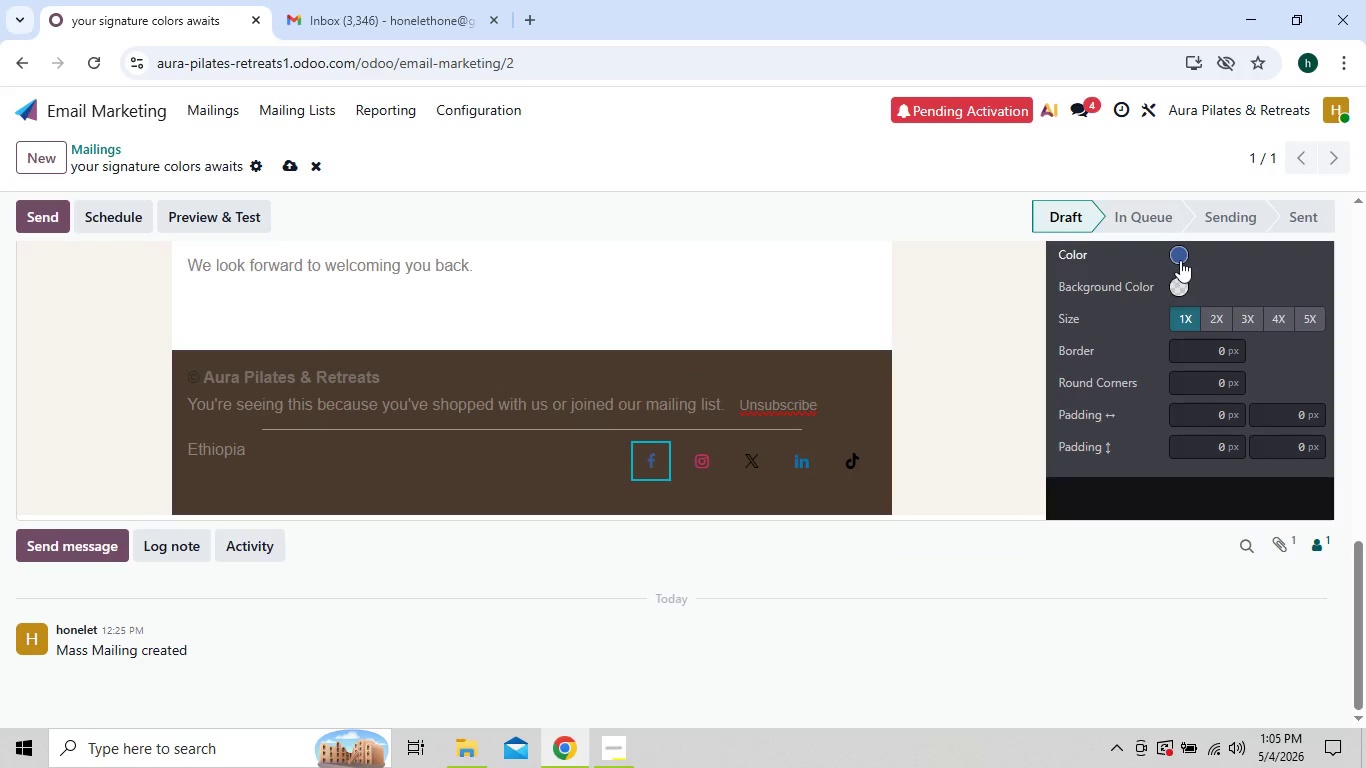 
left_click([1180, 260])
 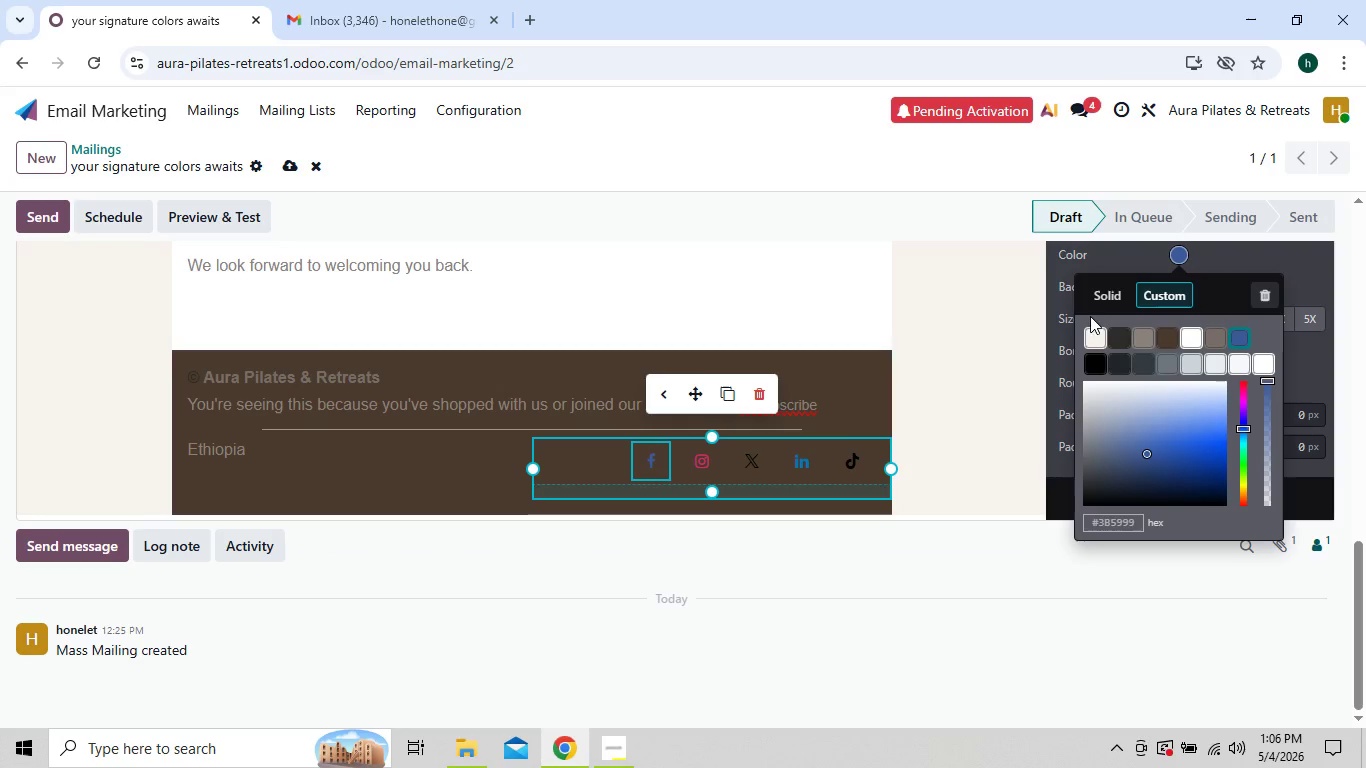 
left_click([1094, 332])
 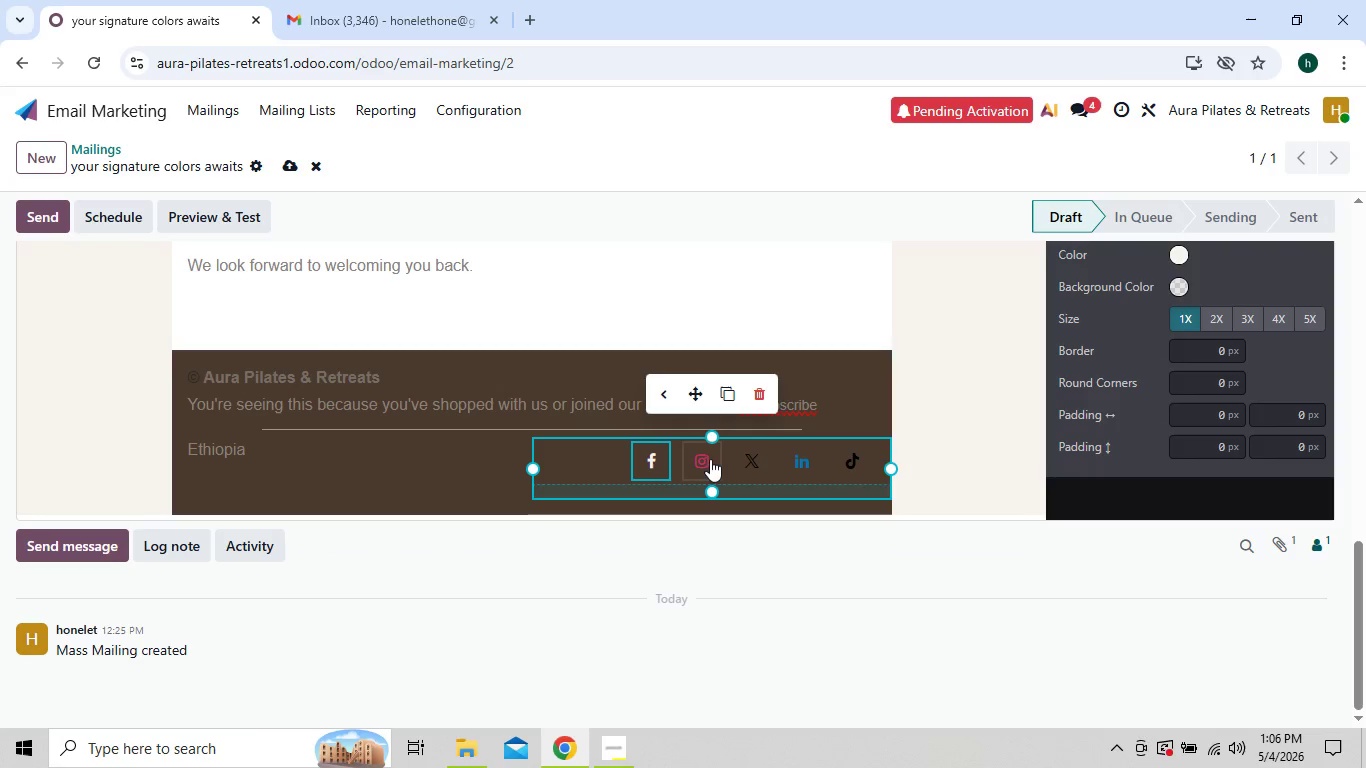 
left_click([705, 459])
 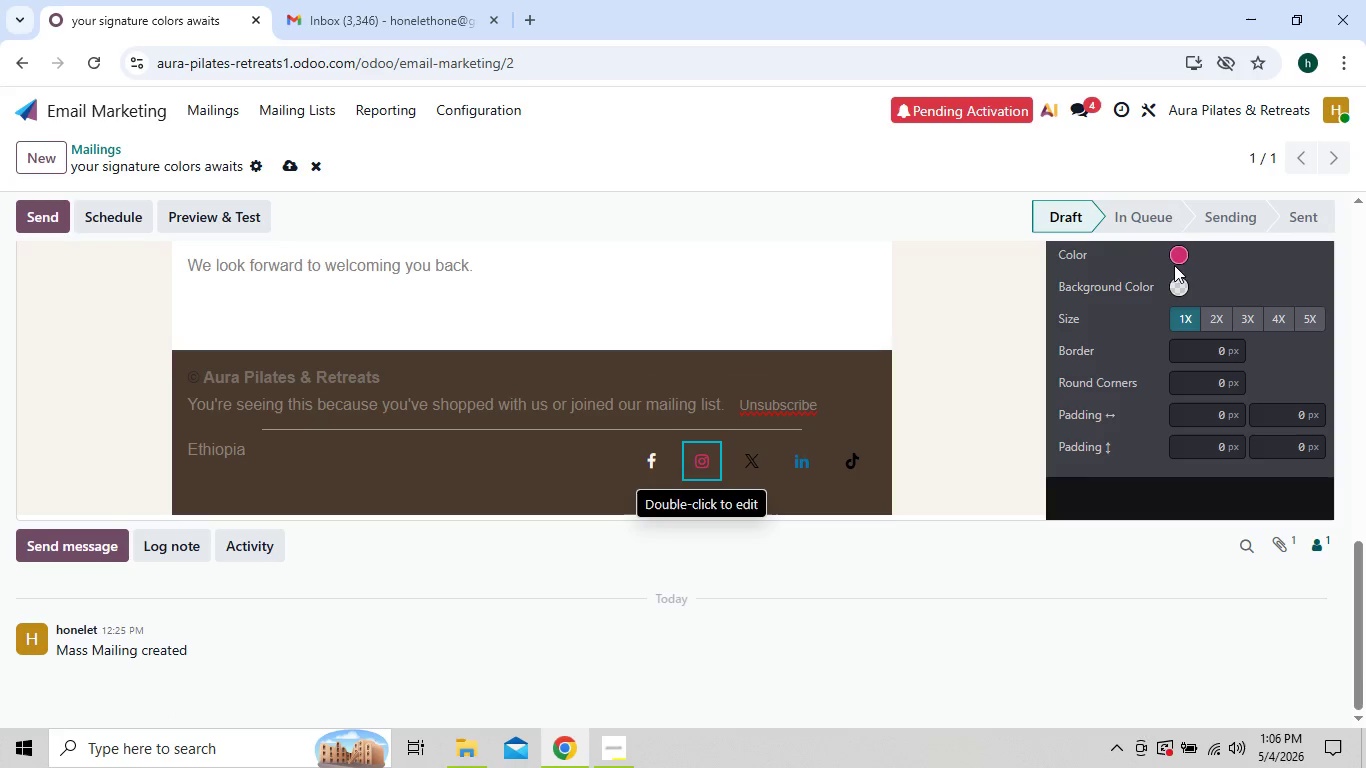 
left_click([1174, 262])
 